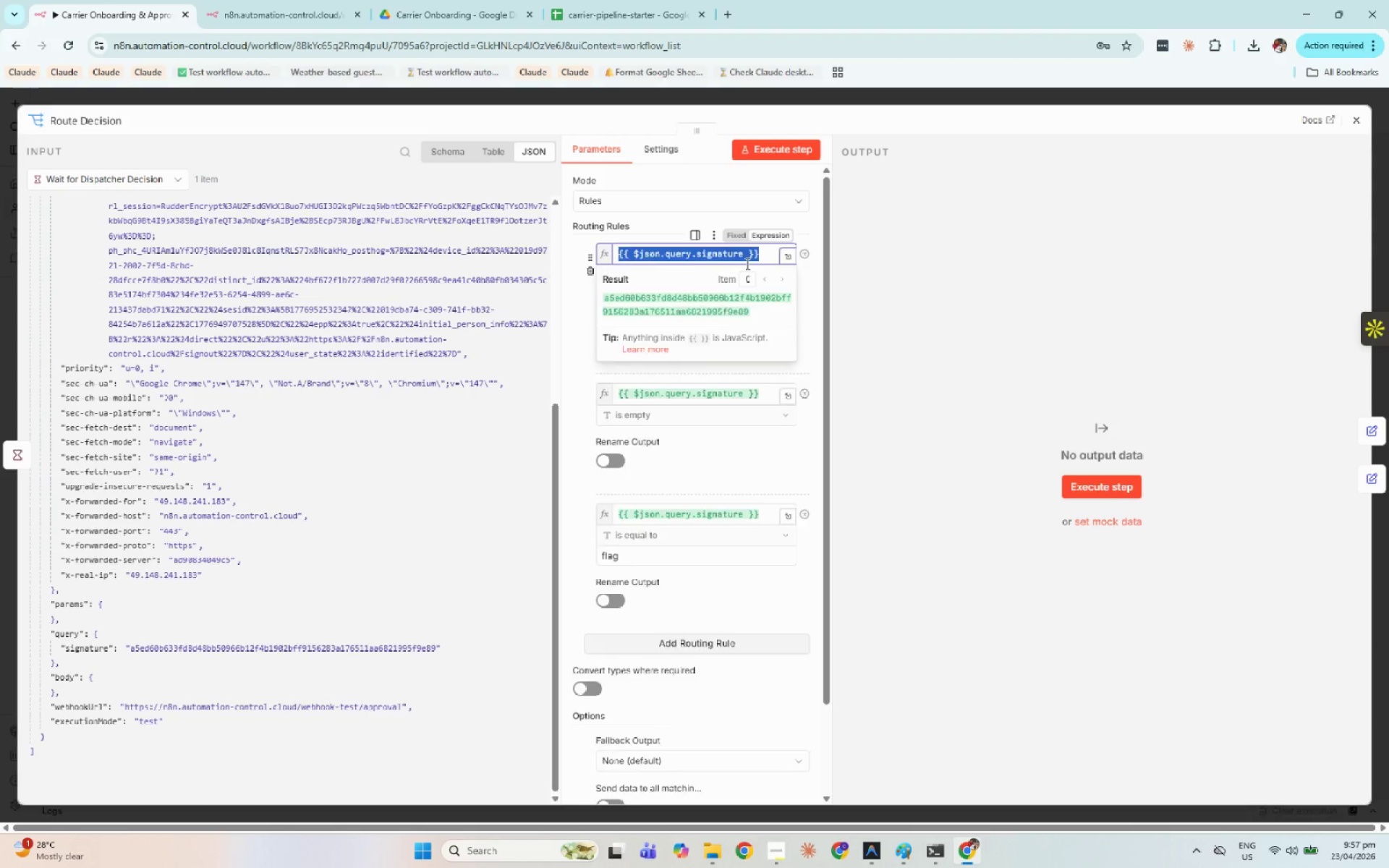 
key(Control+V)
 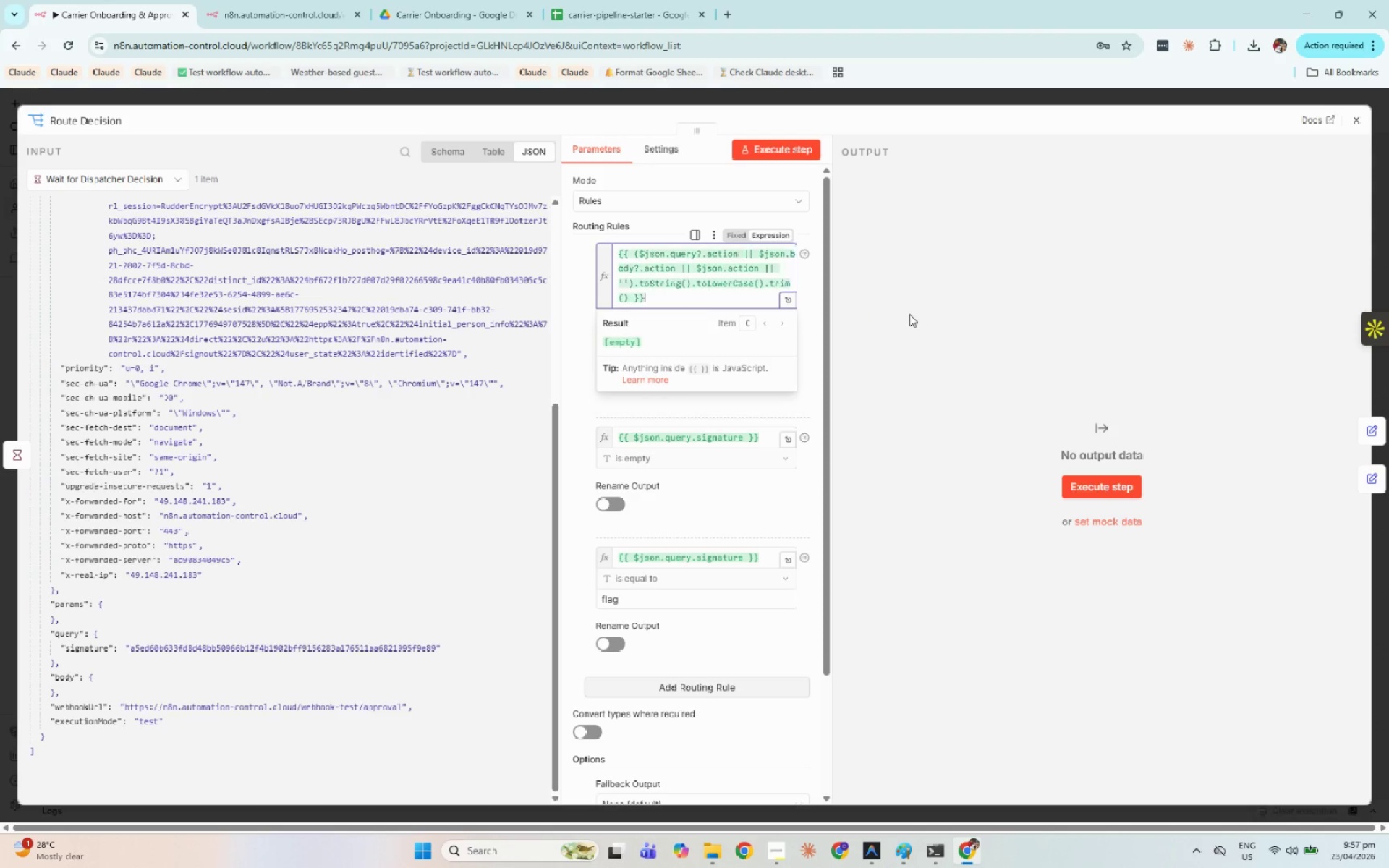 
left_click([909, 314])
 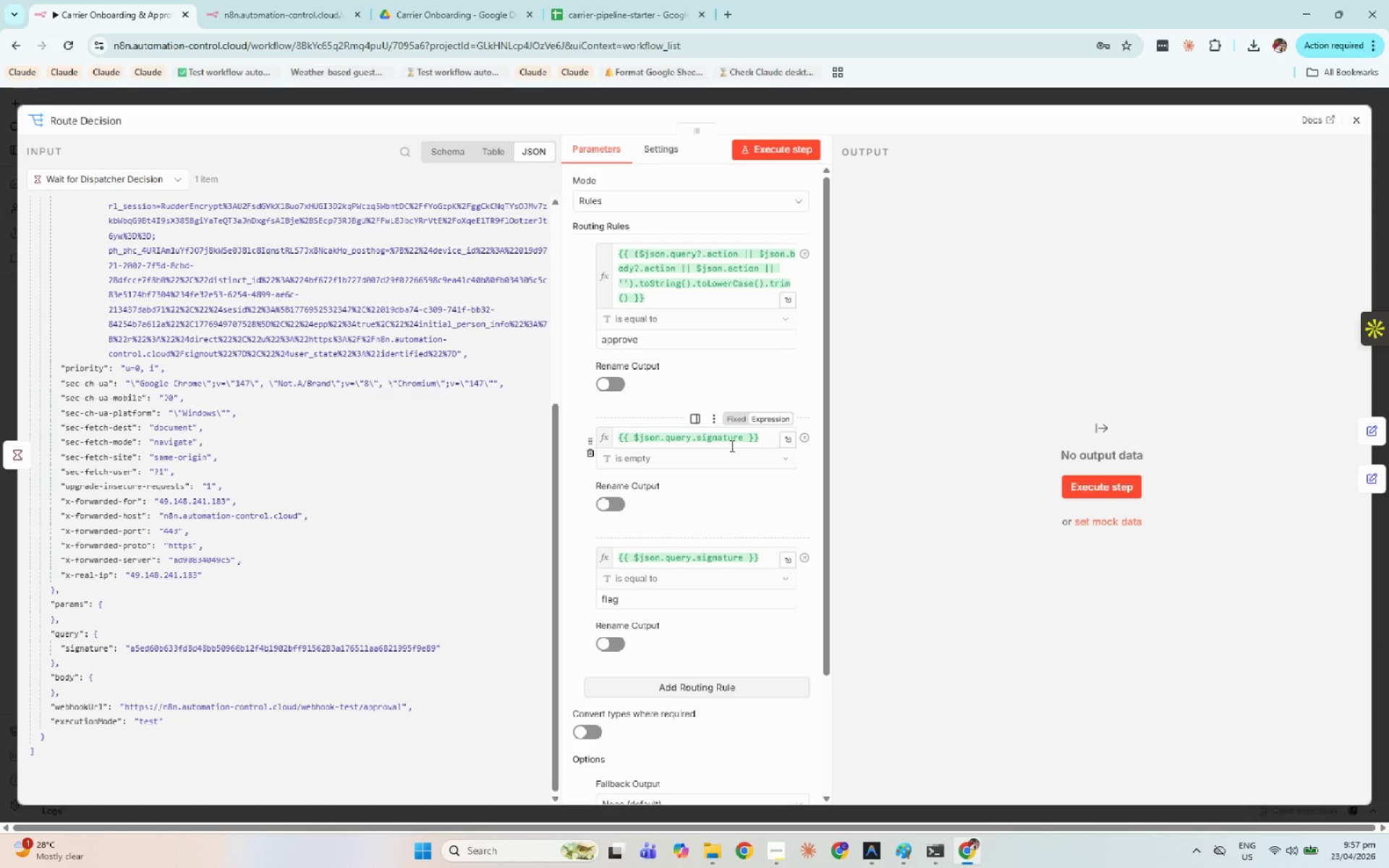 
left_click([731, 446])
 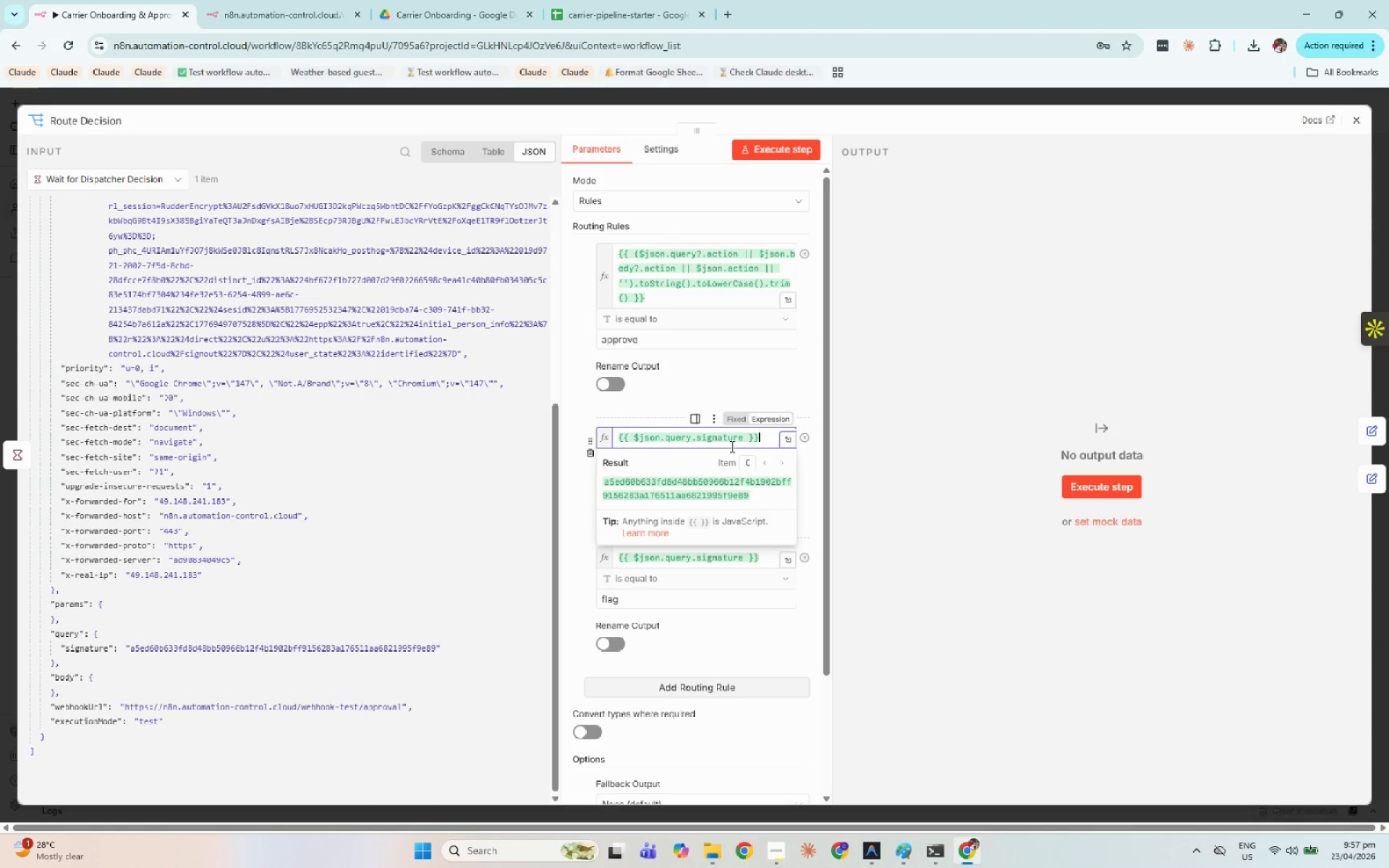 
key(Control+A)
 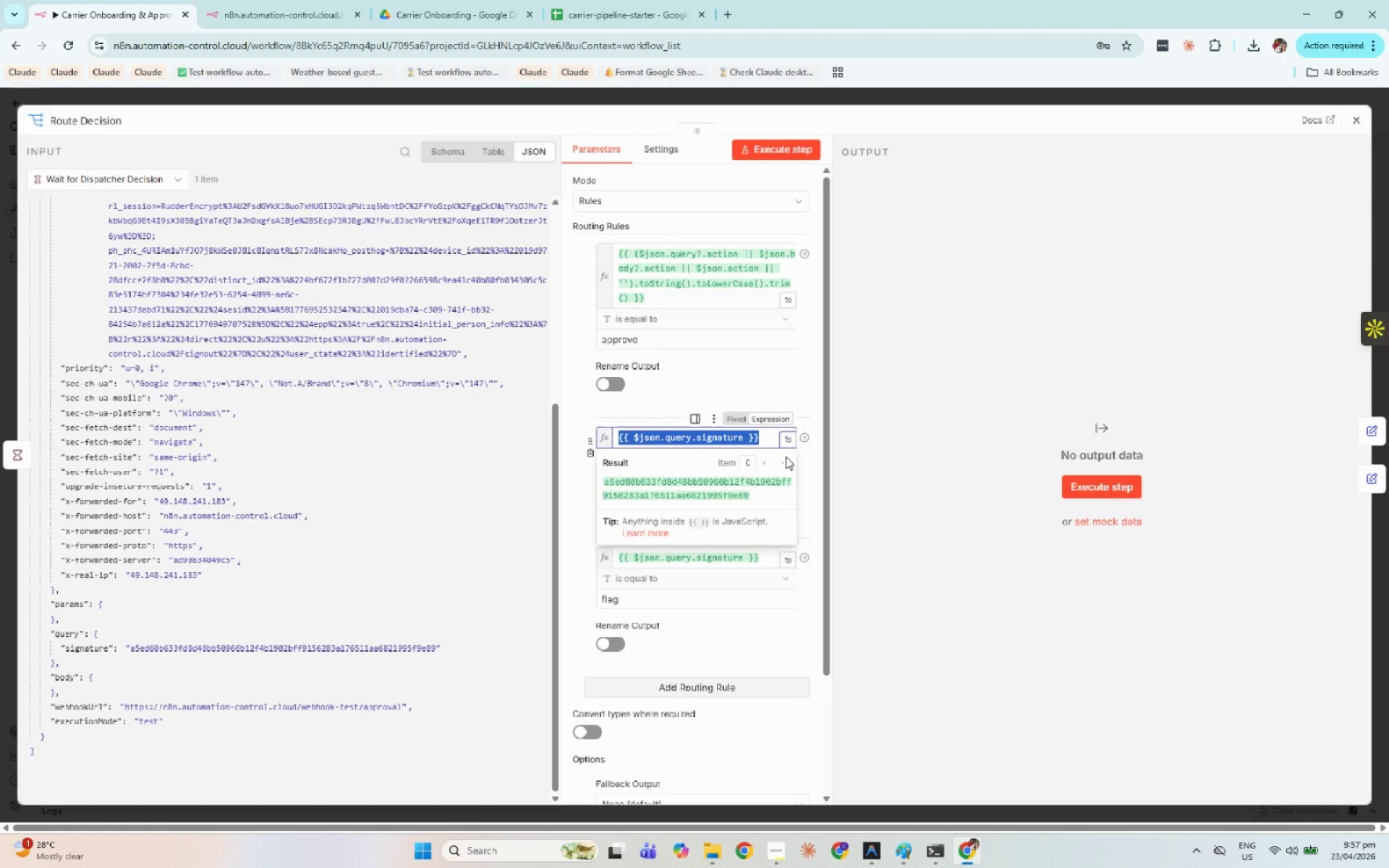 
key(Control+V)
 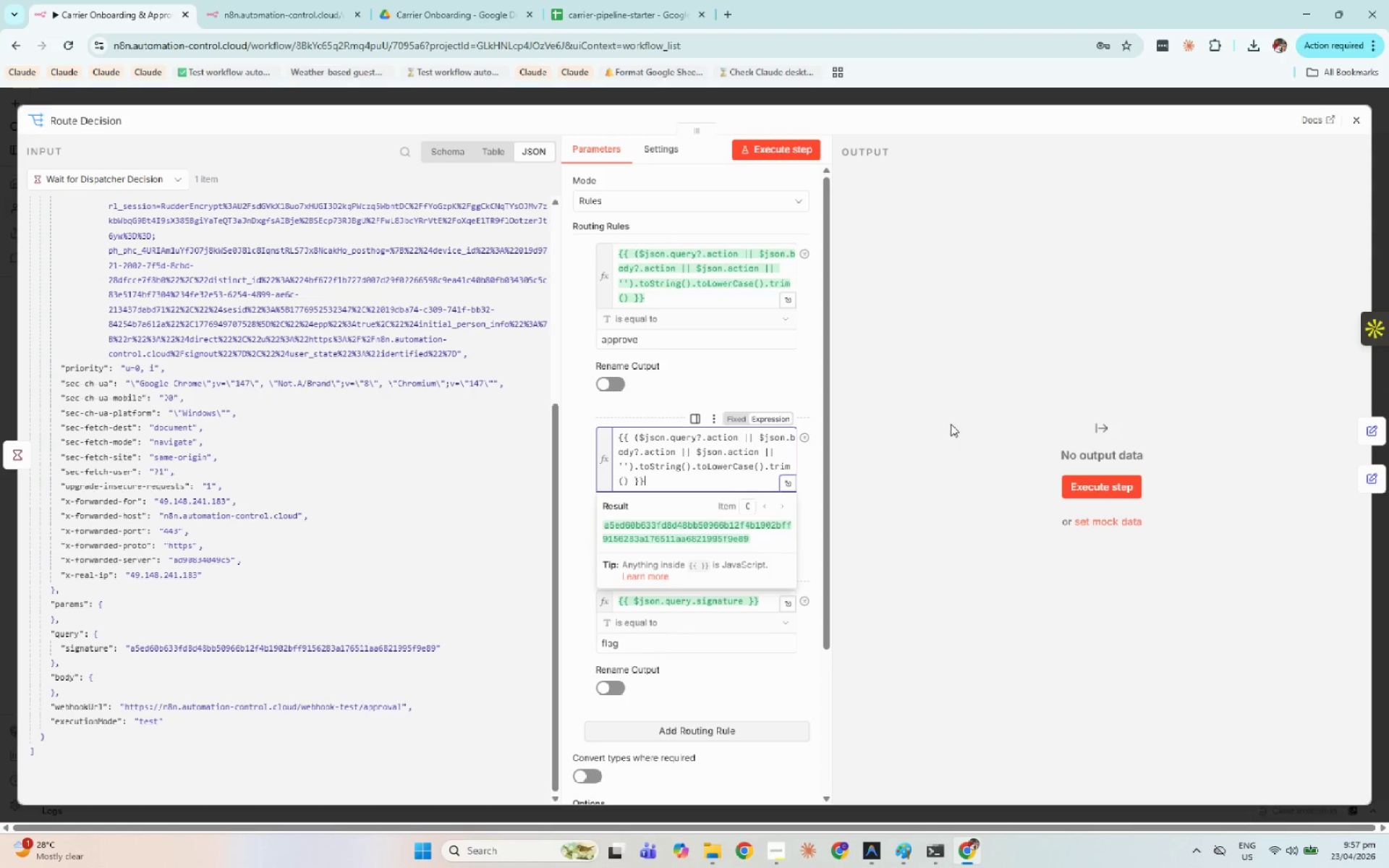 
left_click([951, 424])
 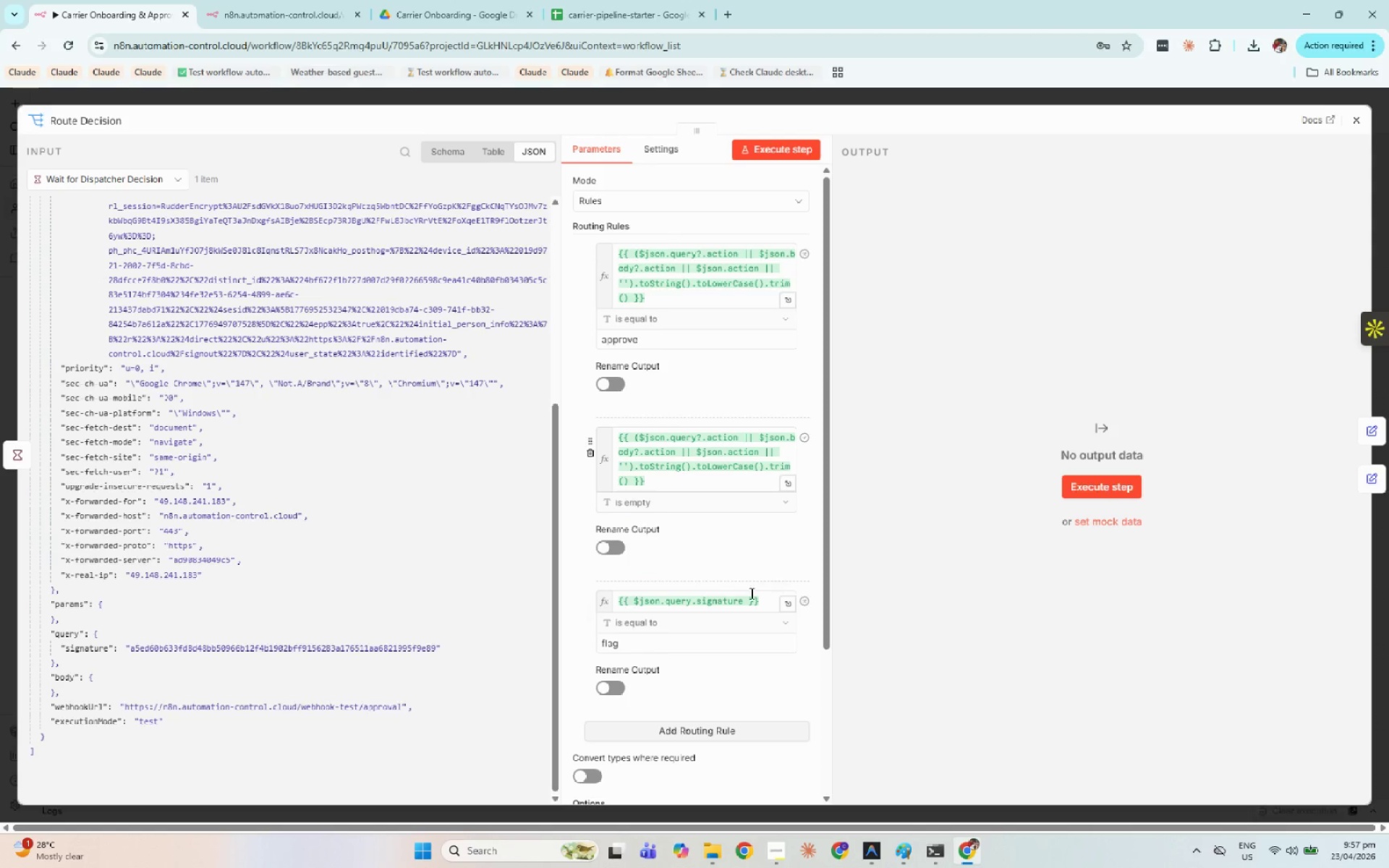 
left_click([729, 607])
 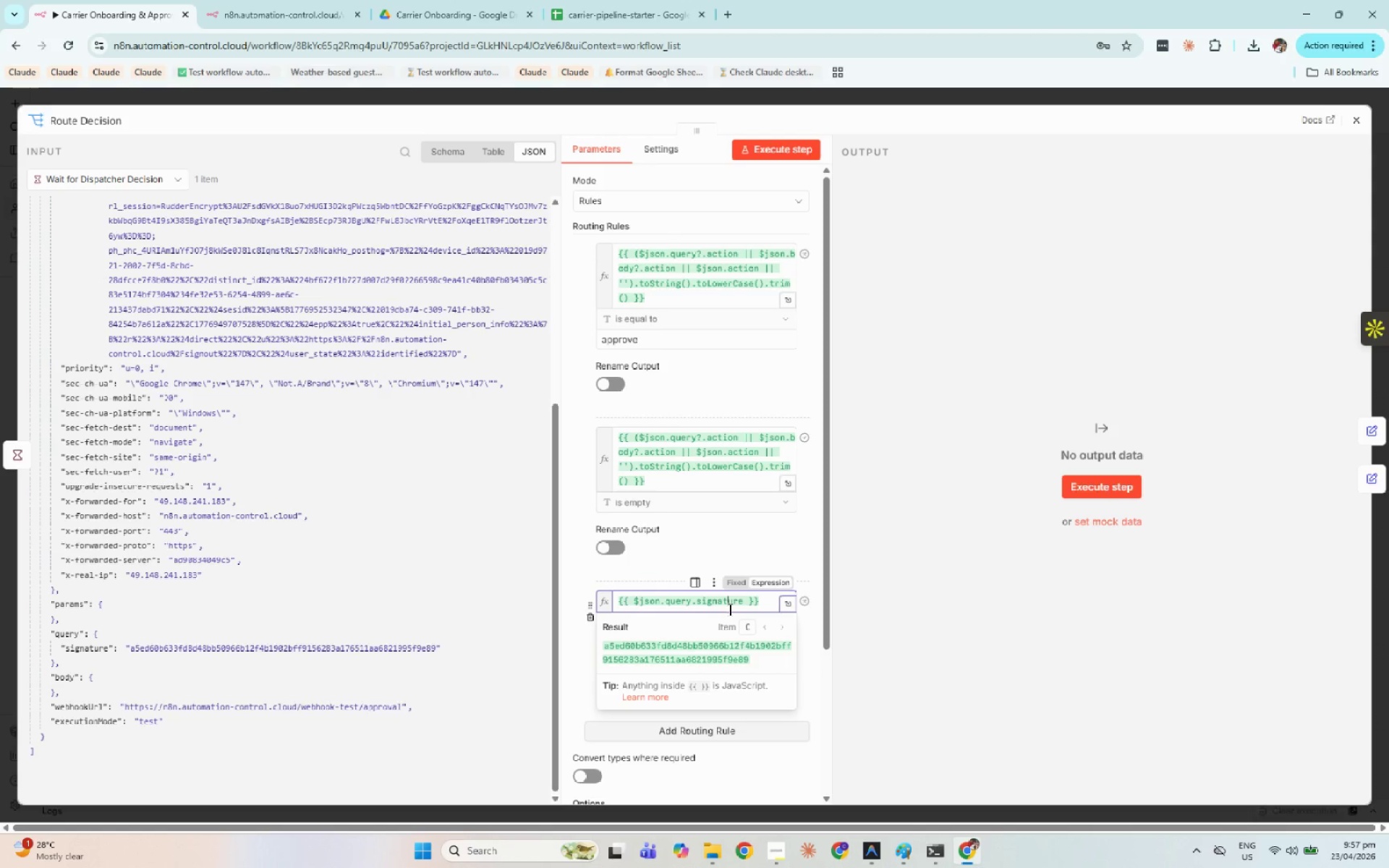 
key(Control+A)
 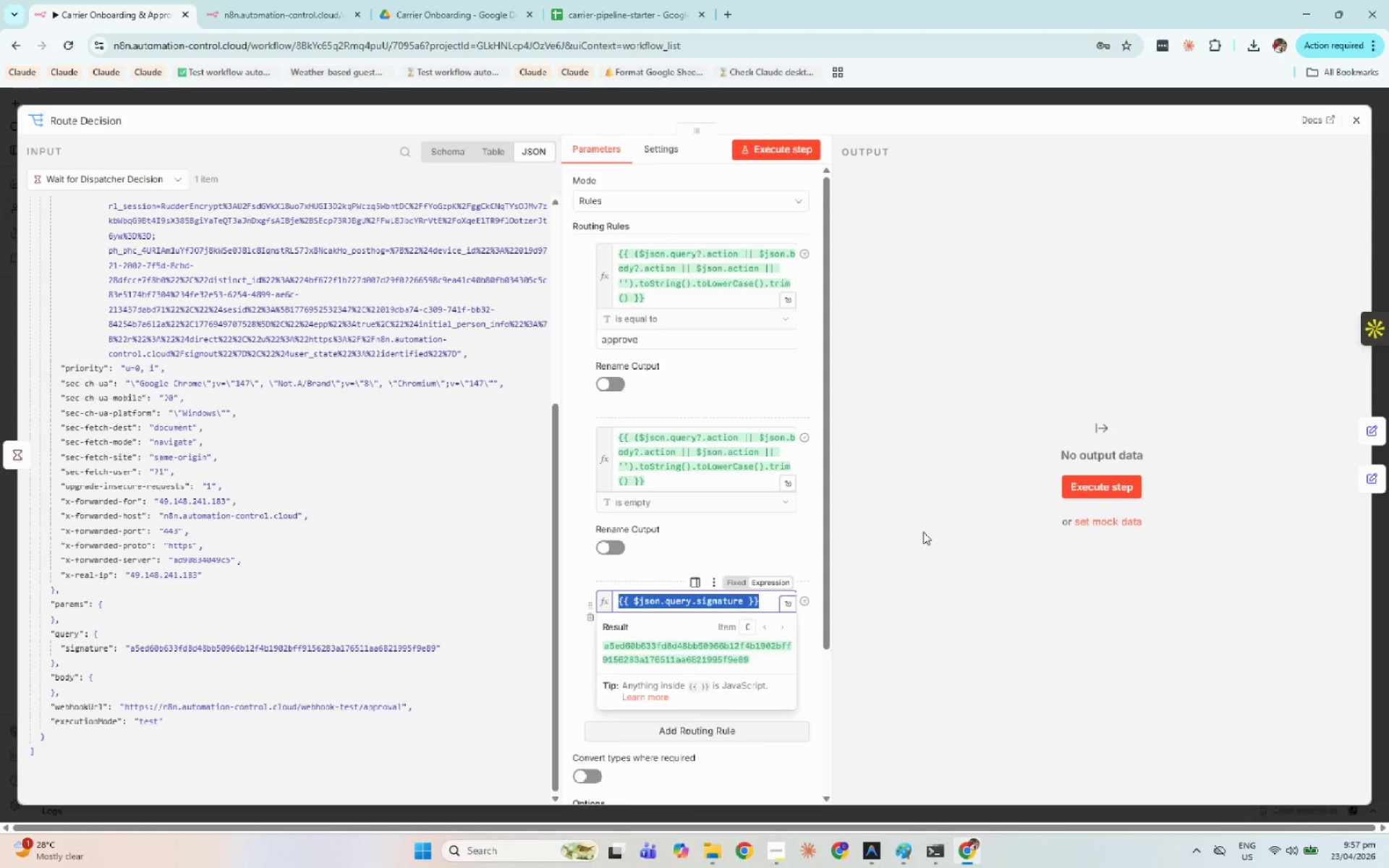 
key(Control+V)
 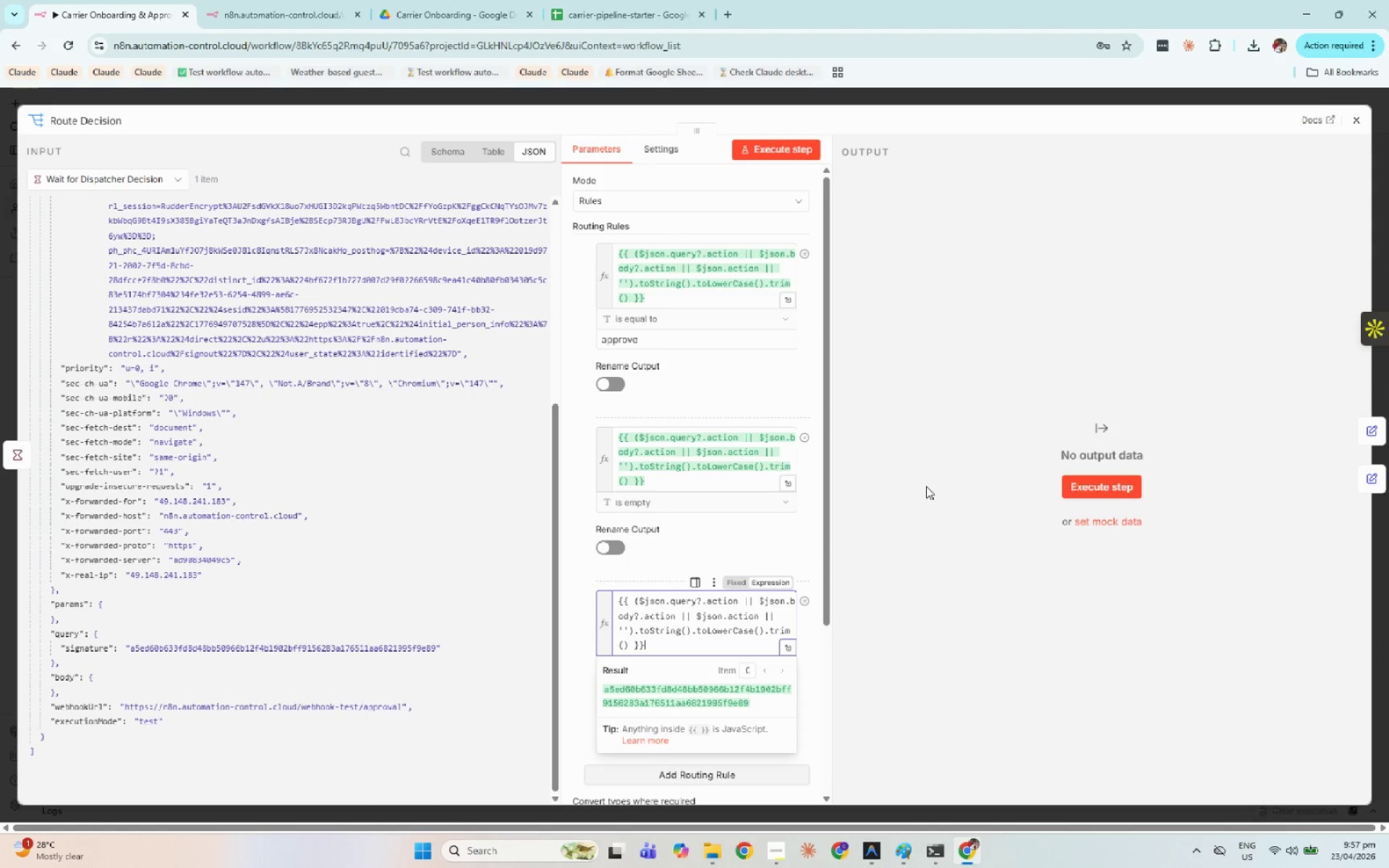 
left_click([926, 486])
 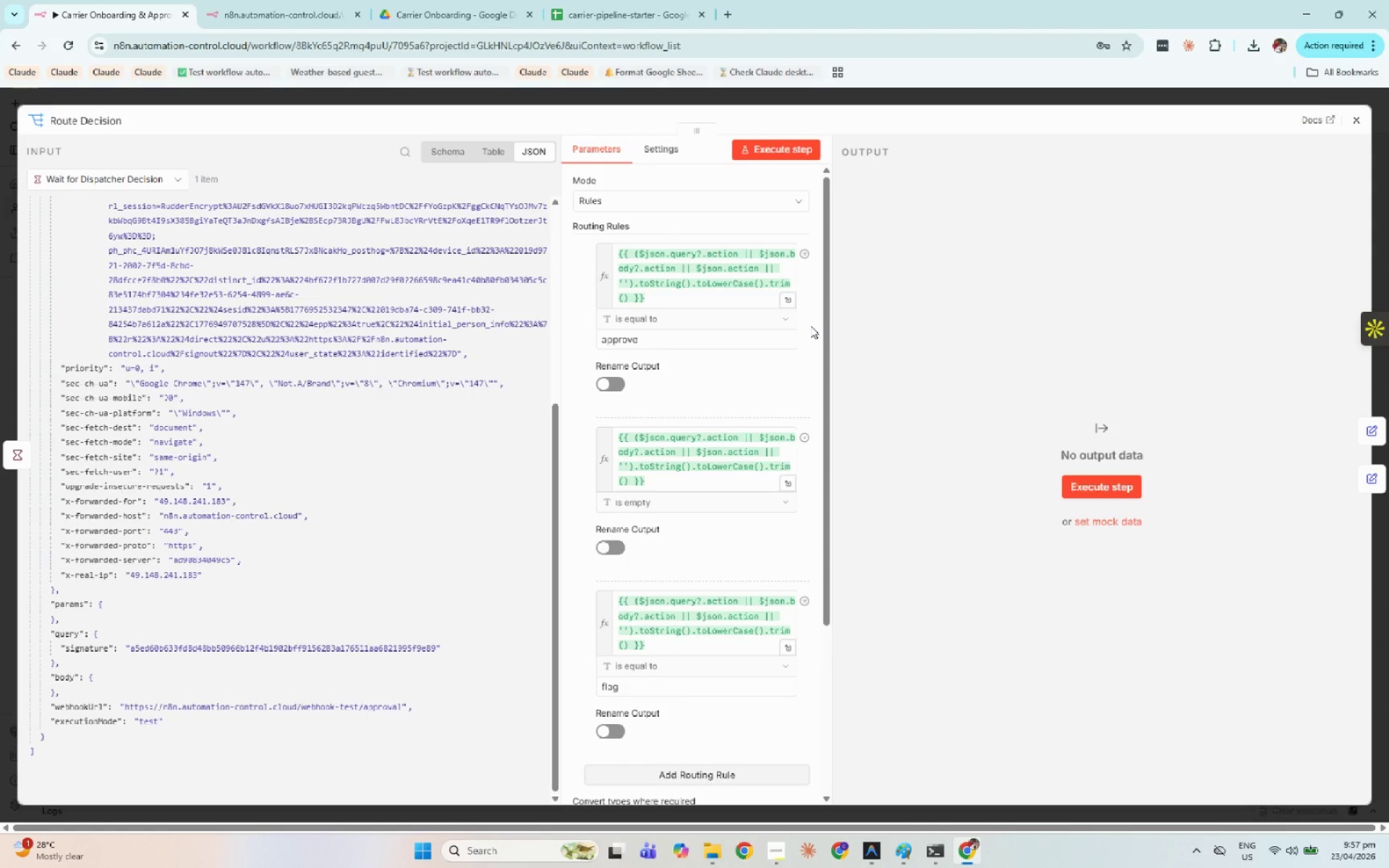 
left_click([803, 141])
 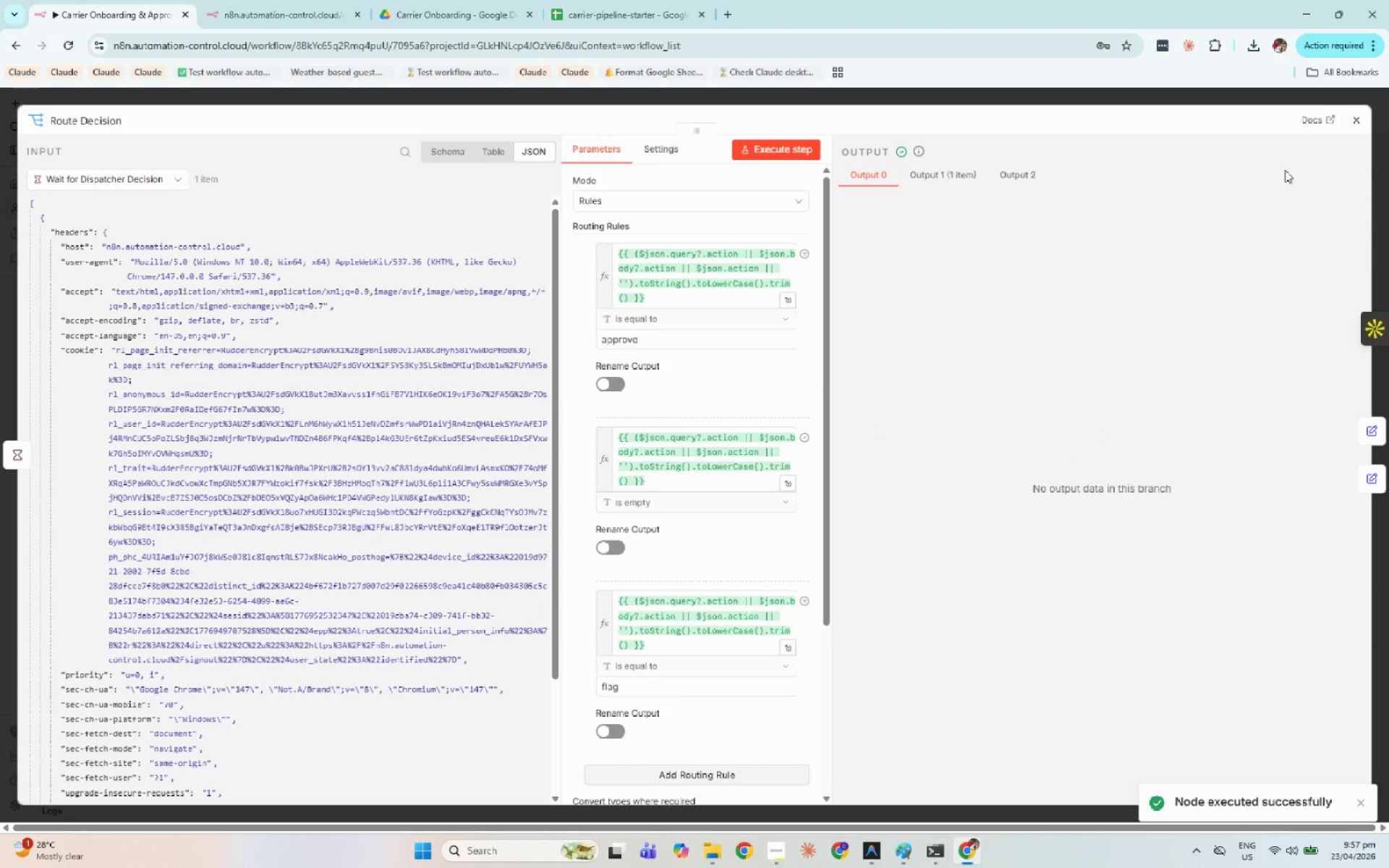 
left_click([1356, 114])
 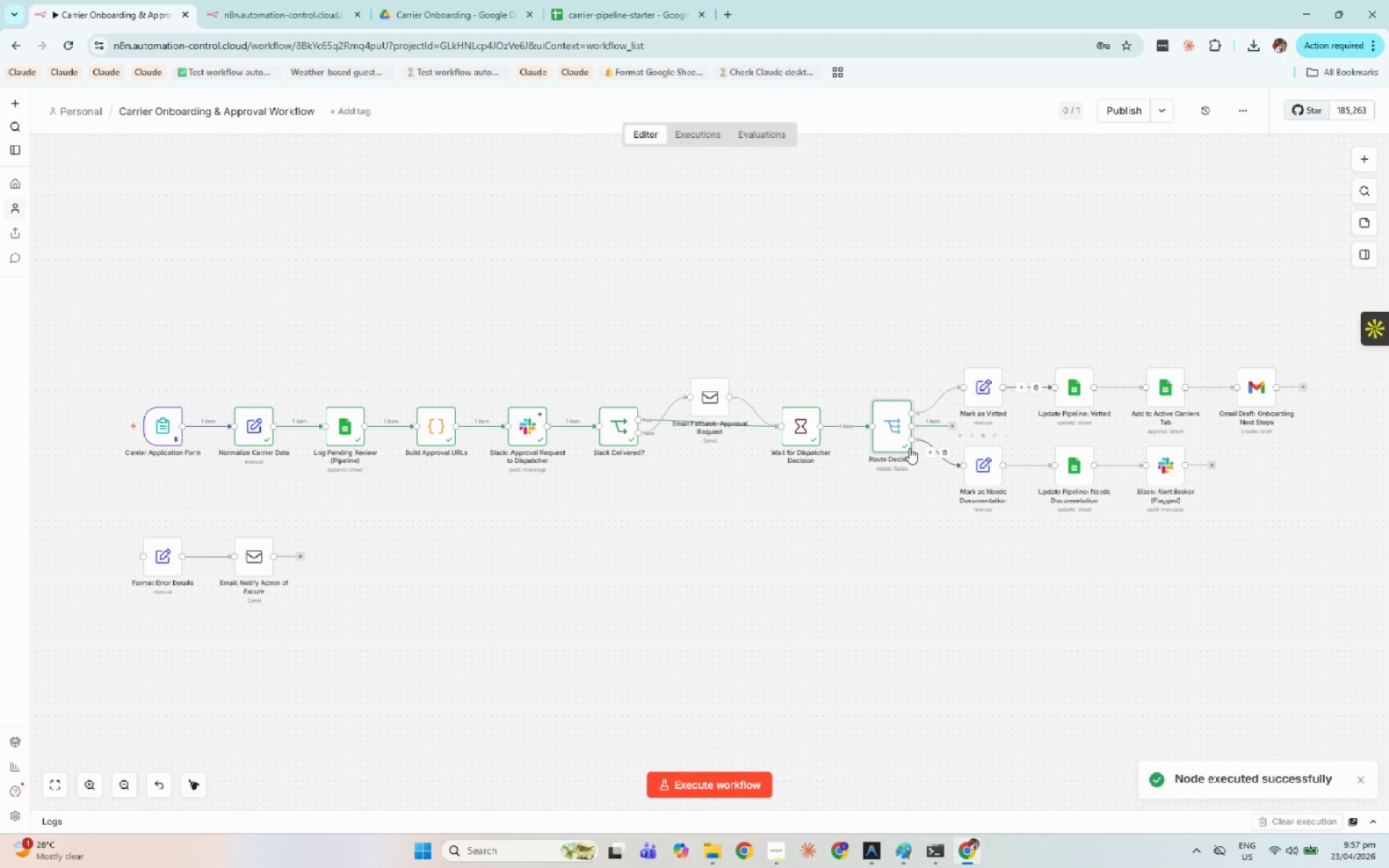 
double_click([896, 433])
 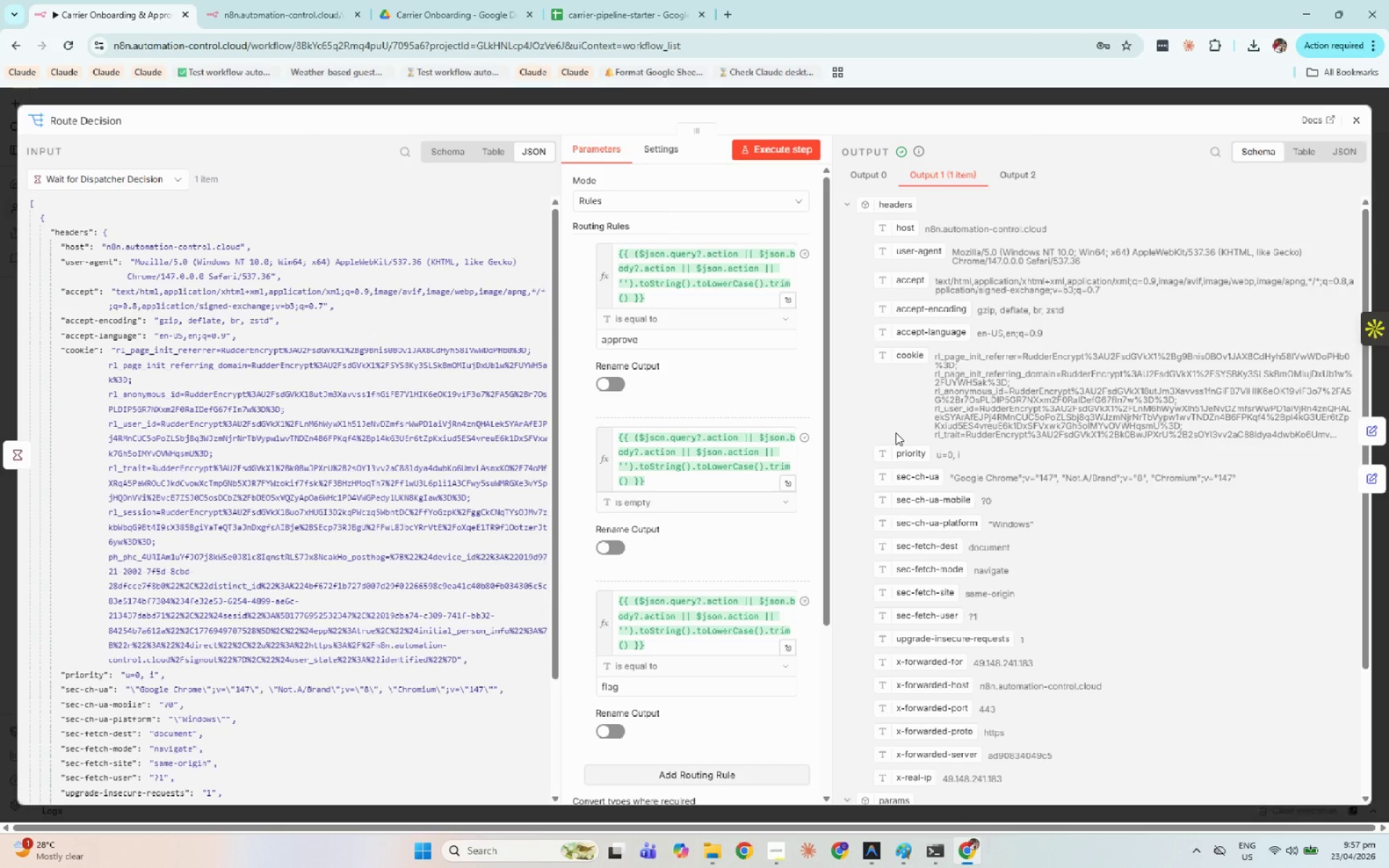 
key(Meta+Shift+S)
 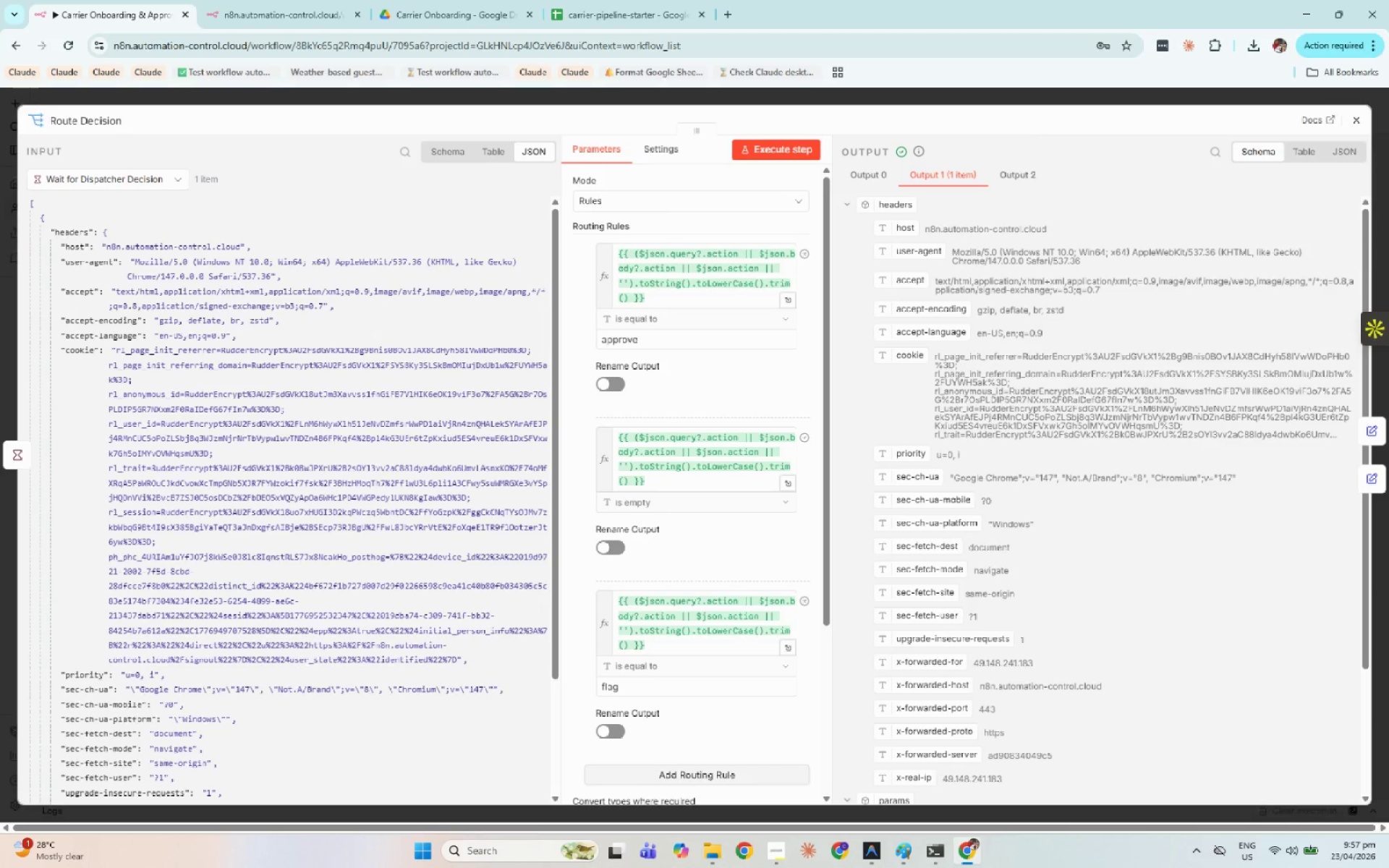 
left_click([30, 95])
 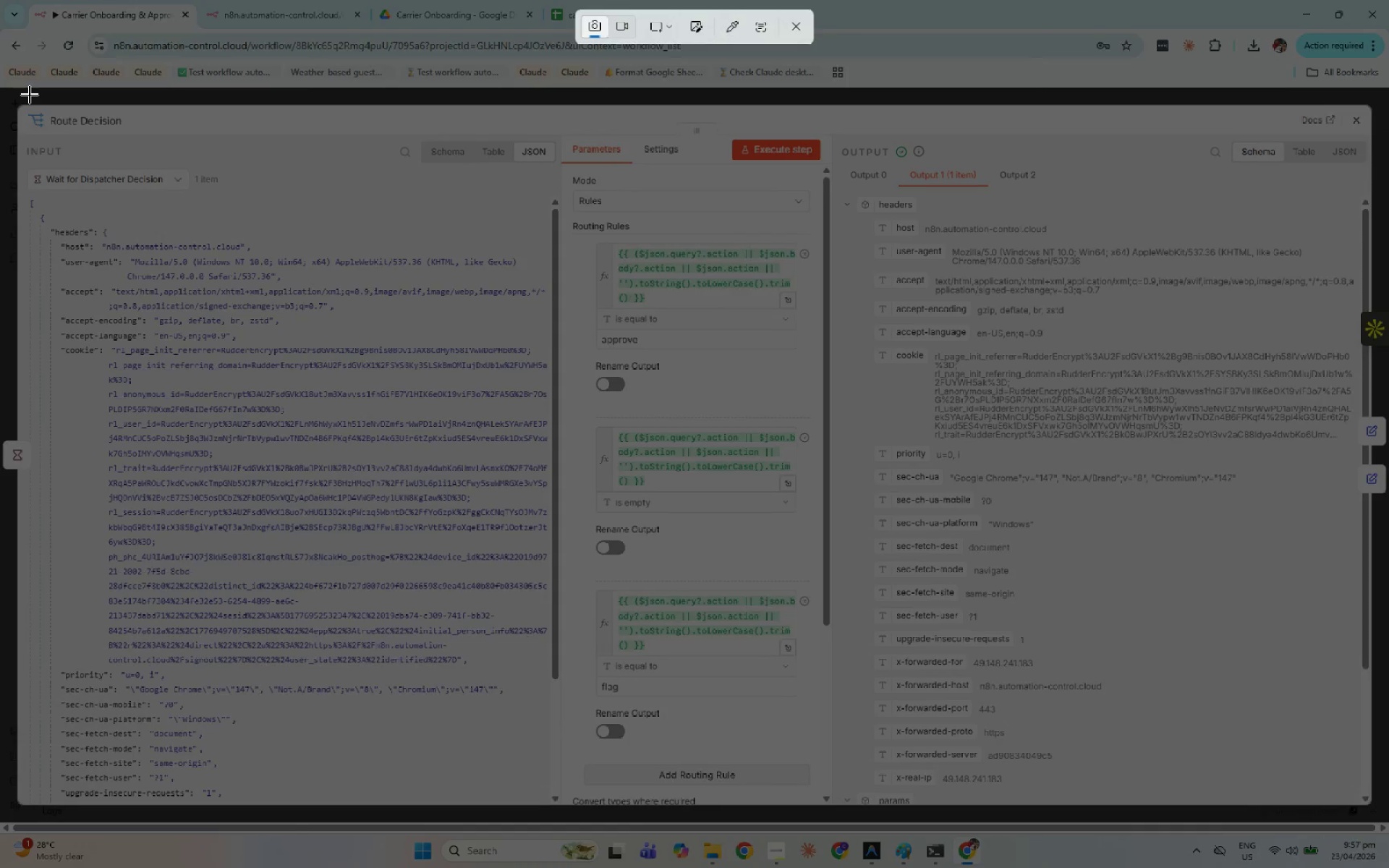 
left_click_drag(start_coordinate=[30, 98], to_coordinate=[1382, 823])
 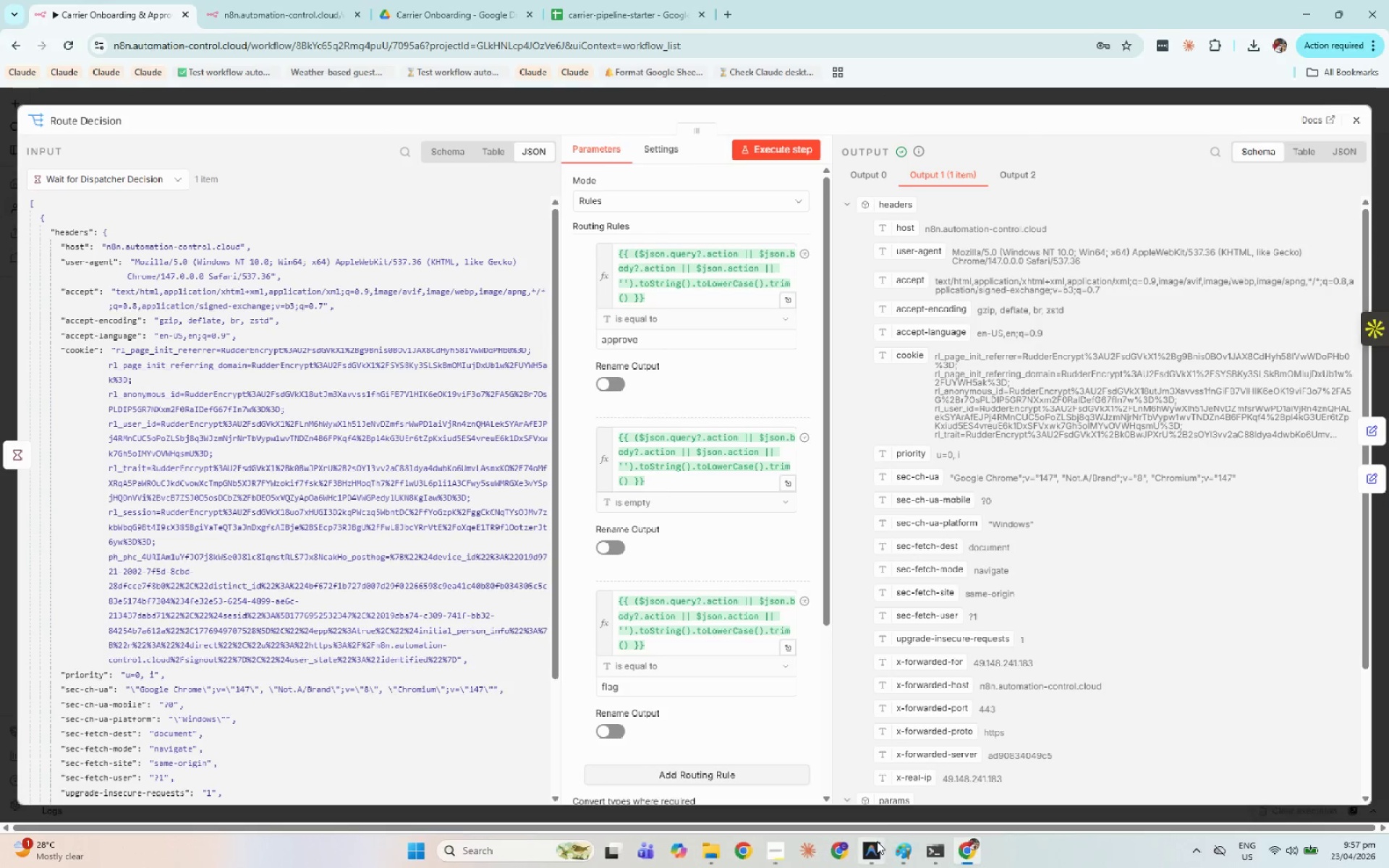 
left_click([876, 843])
 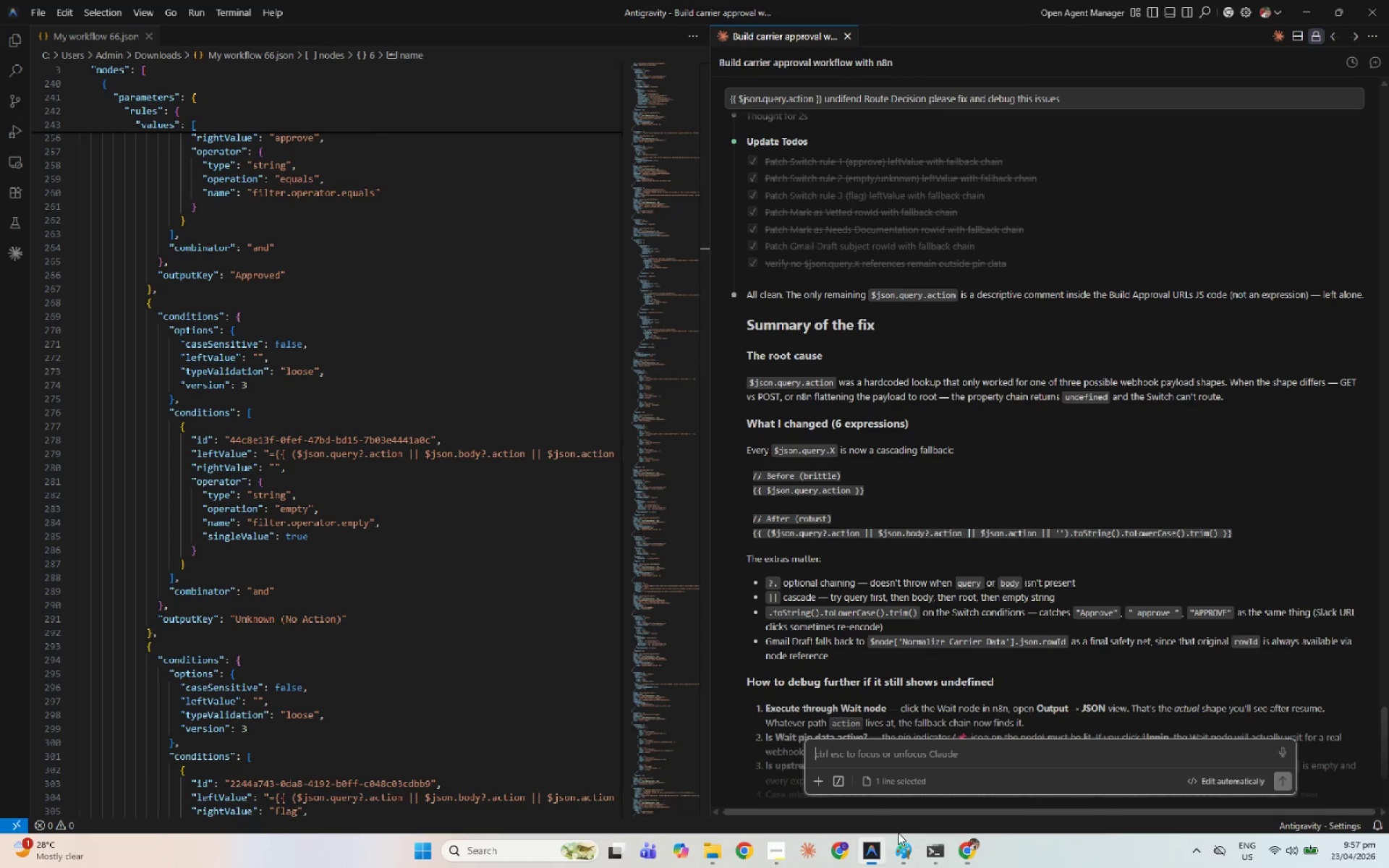 
key(Control+V)
 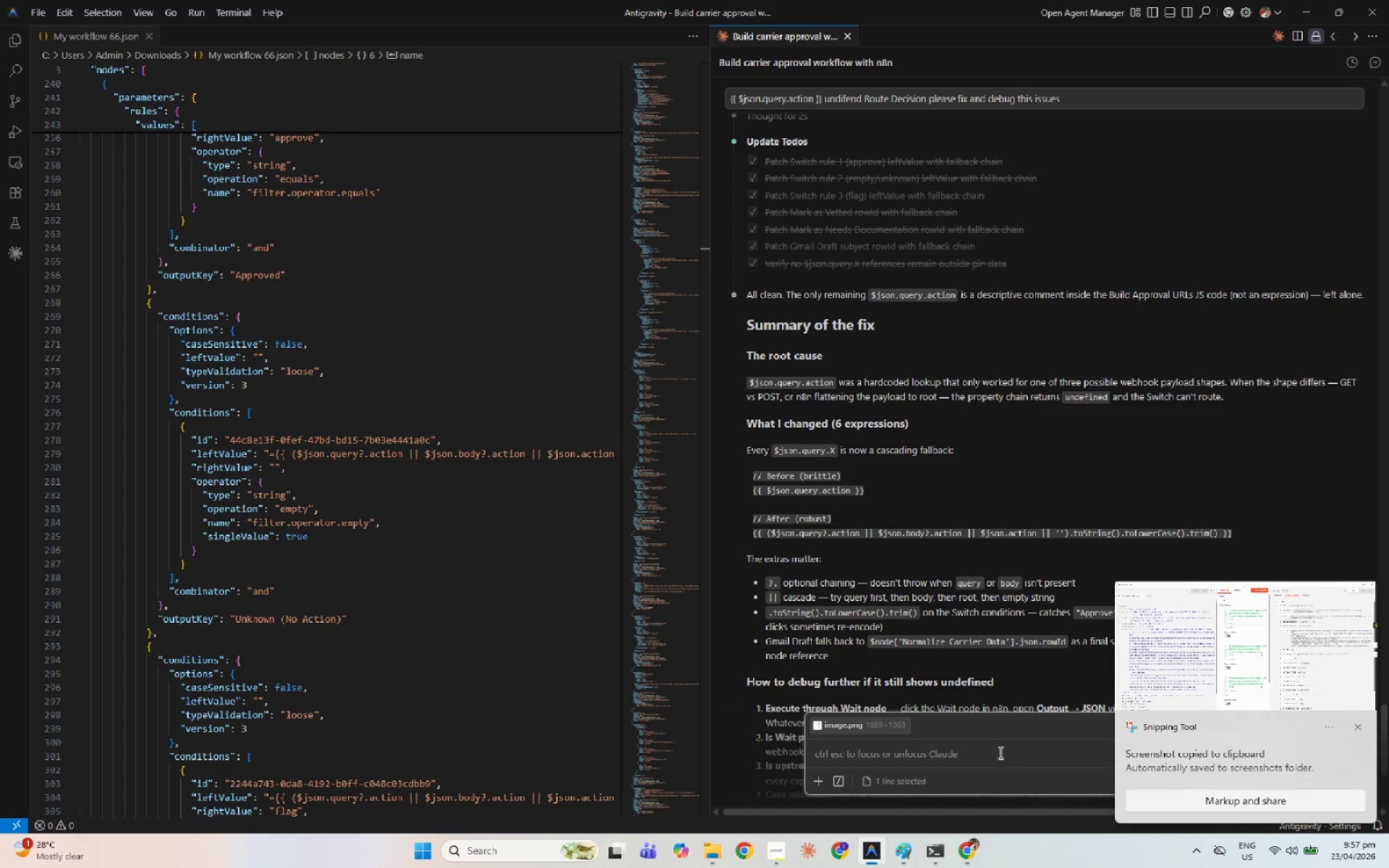 
key(Alt+Tab)
 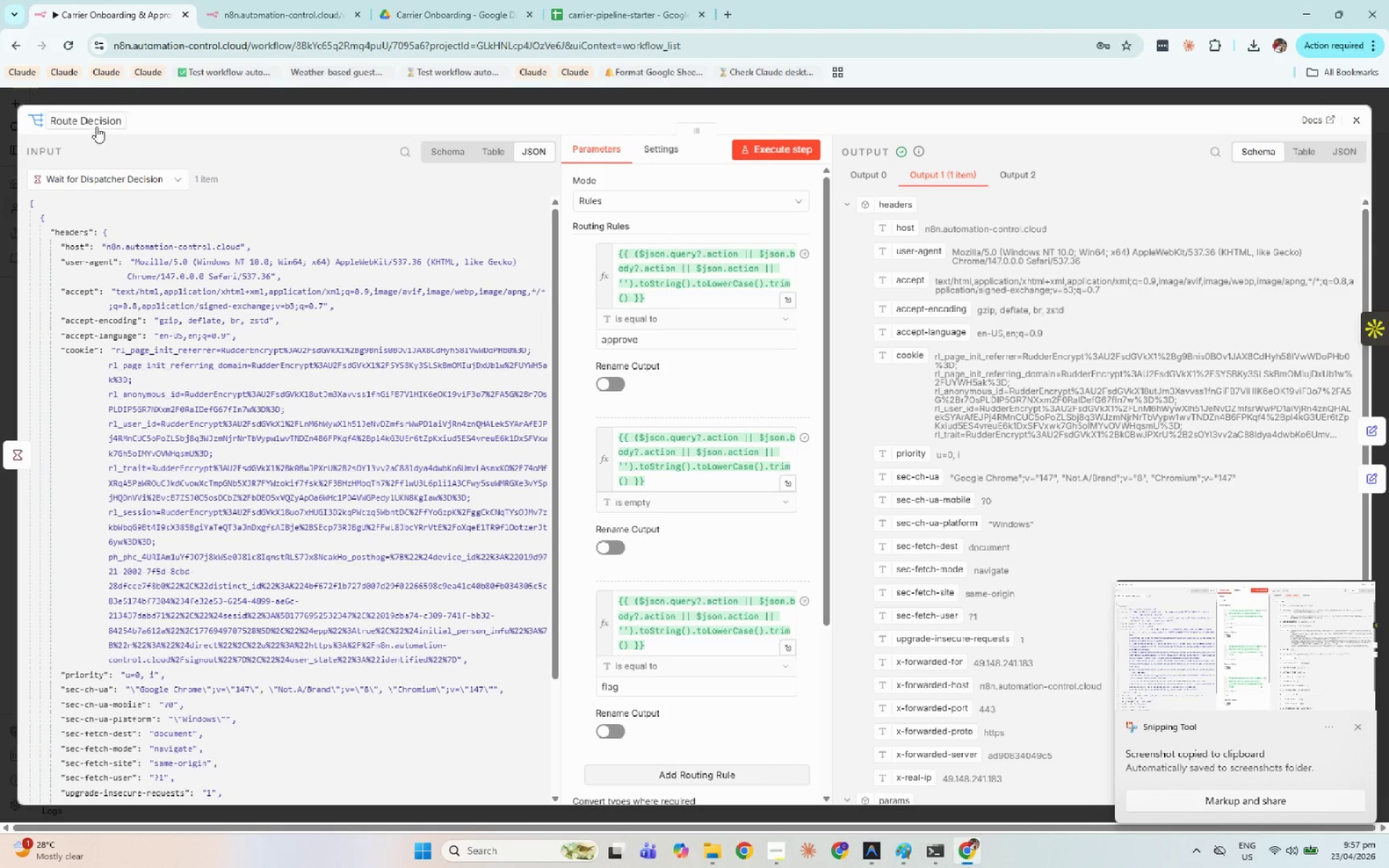 
double_click([93, 122])
 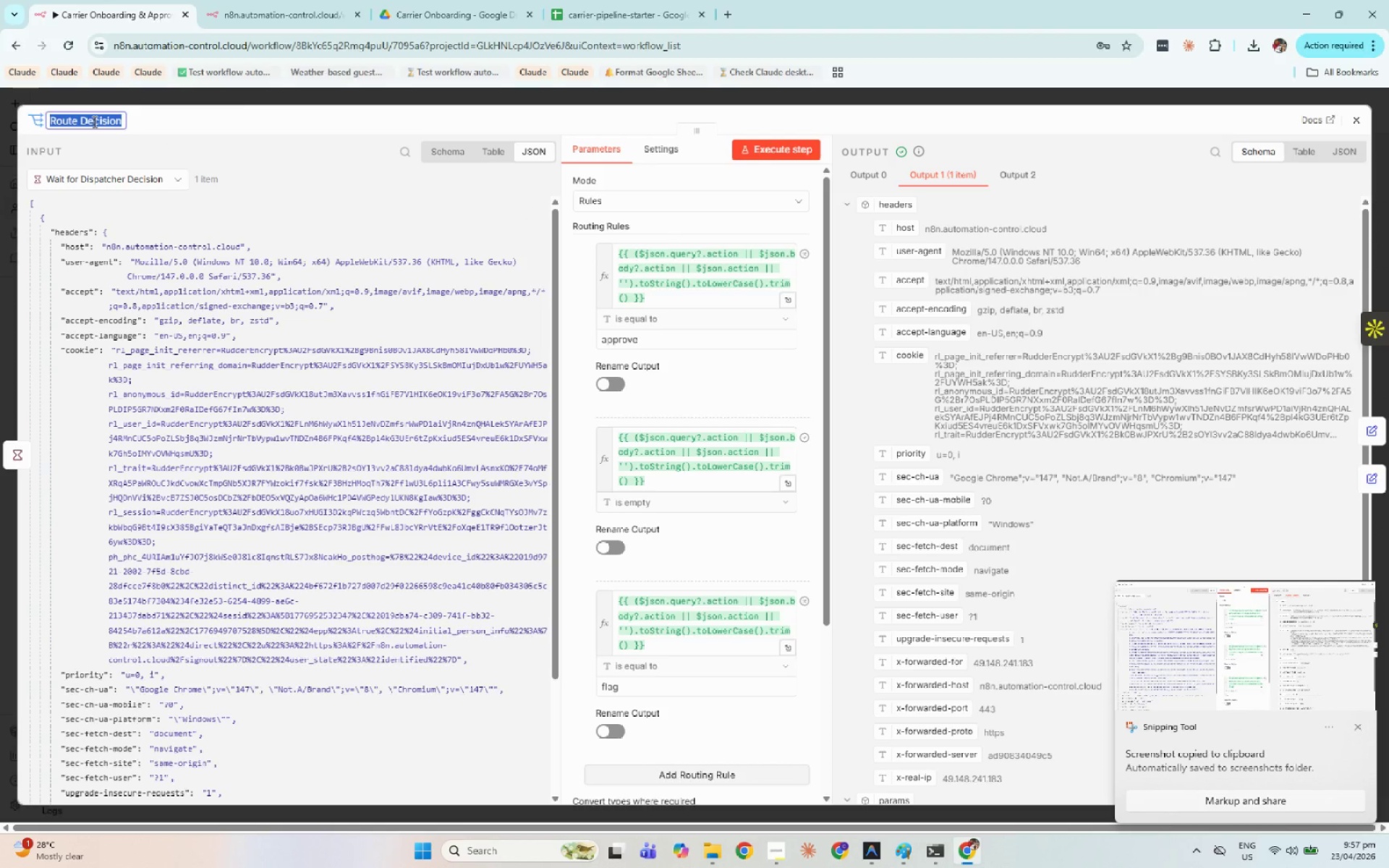 
key(Control+A)
 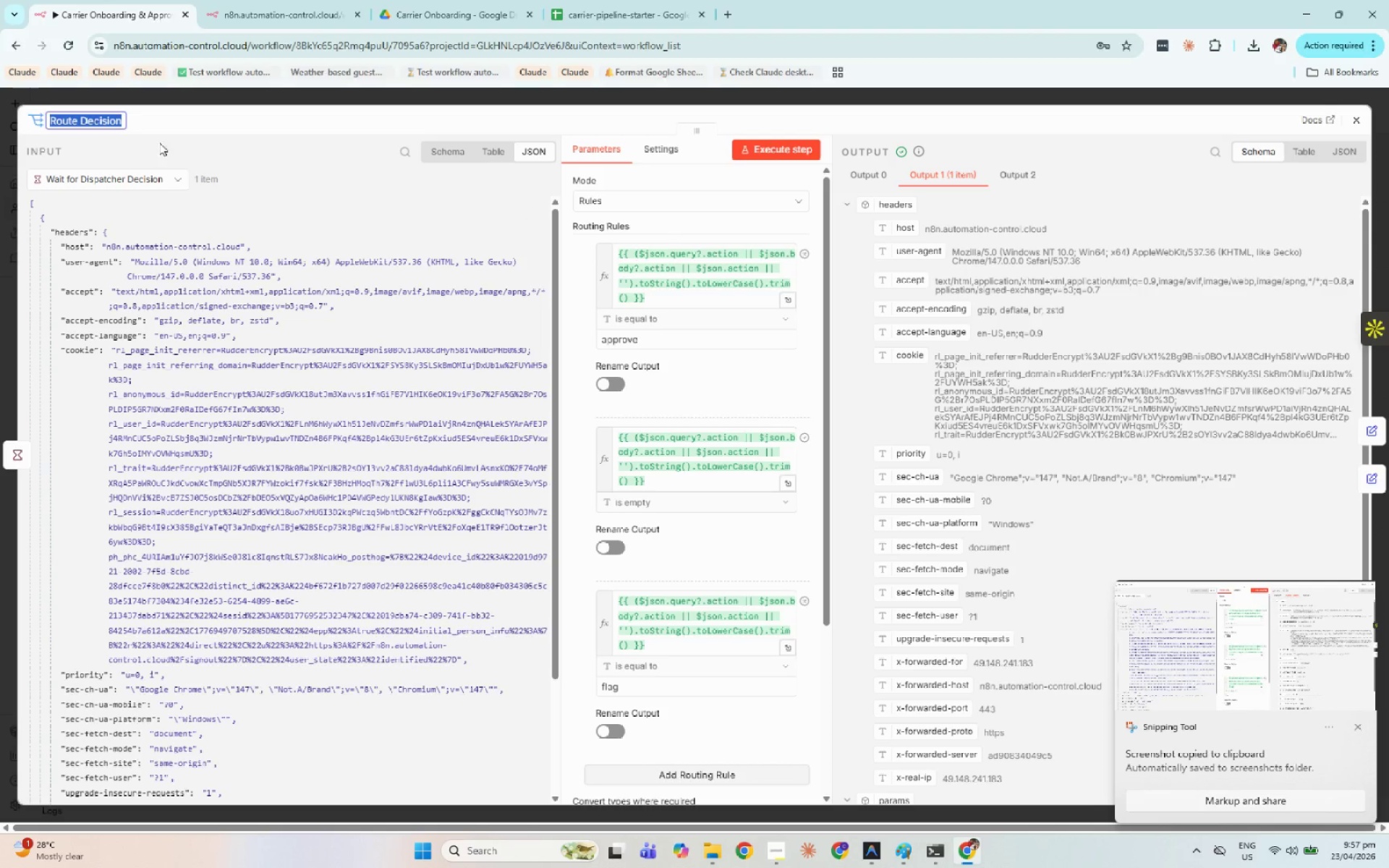 
key(Control+C)
 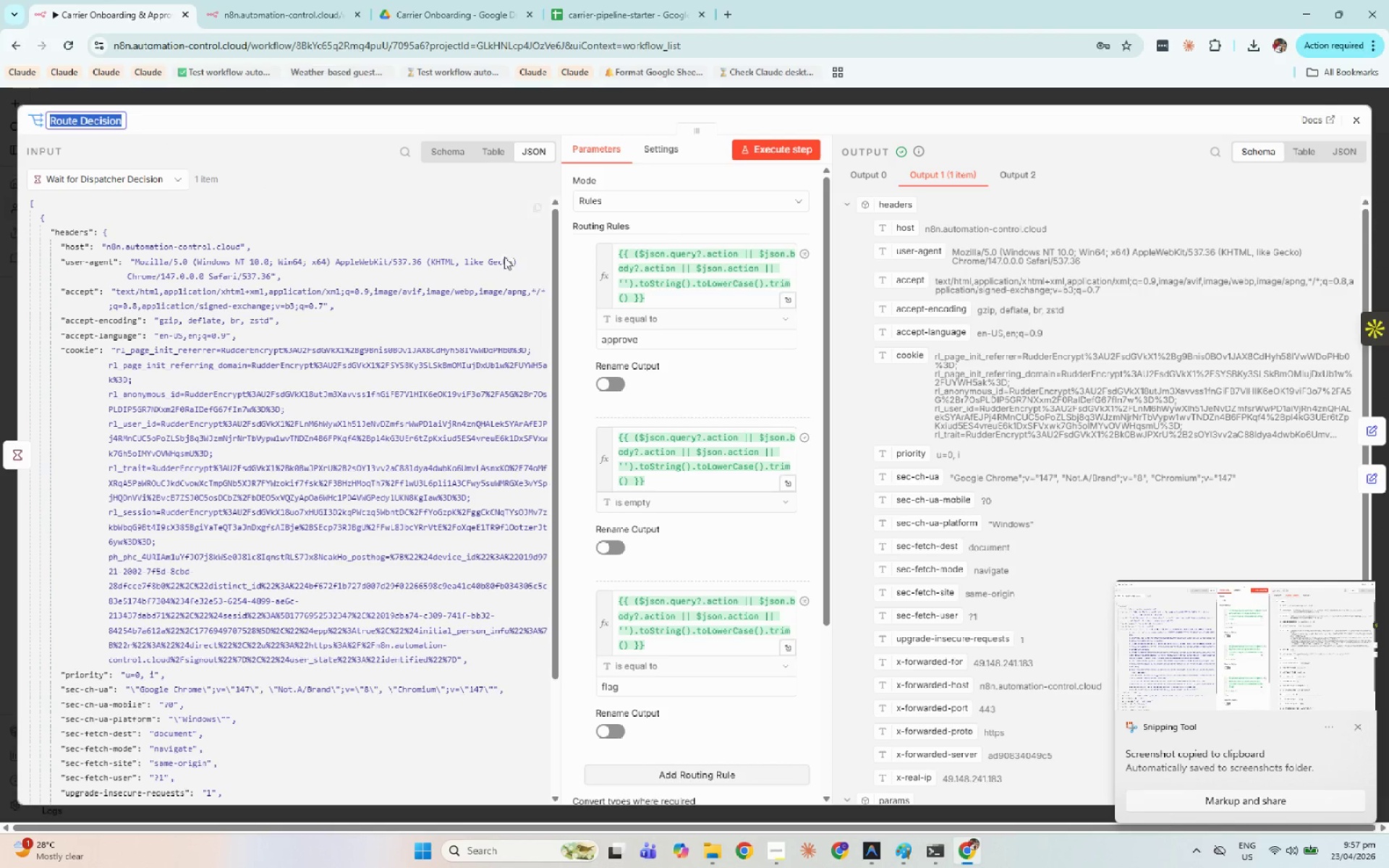 
key(Alt+AltLeft)
 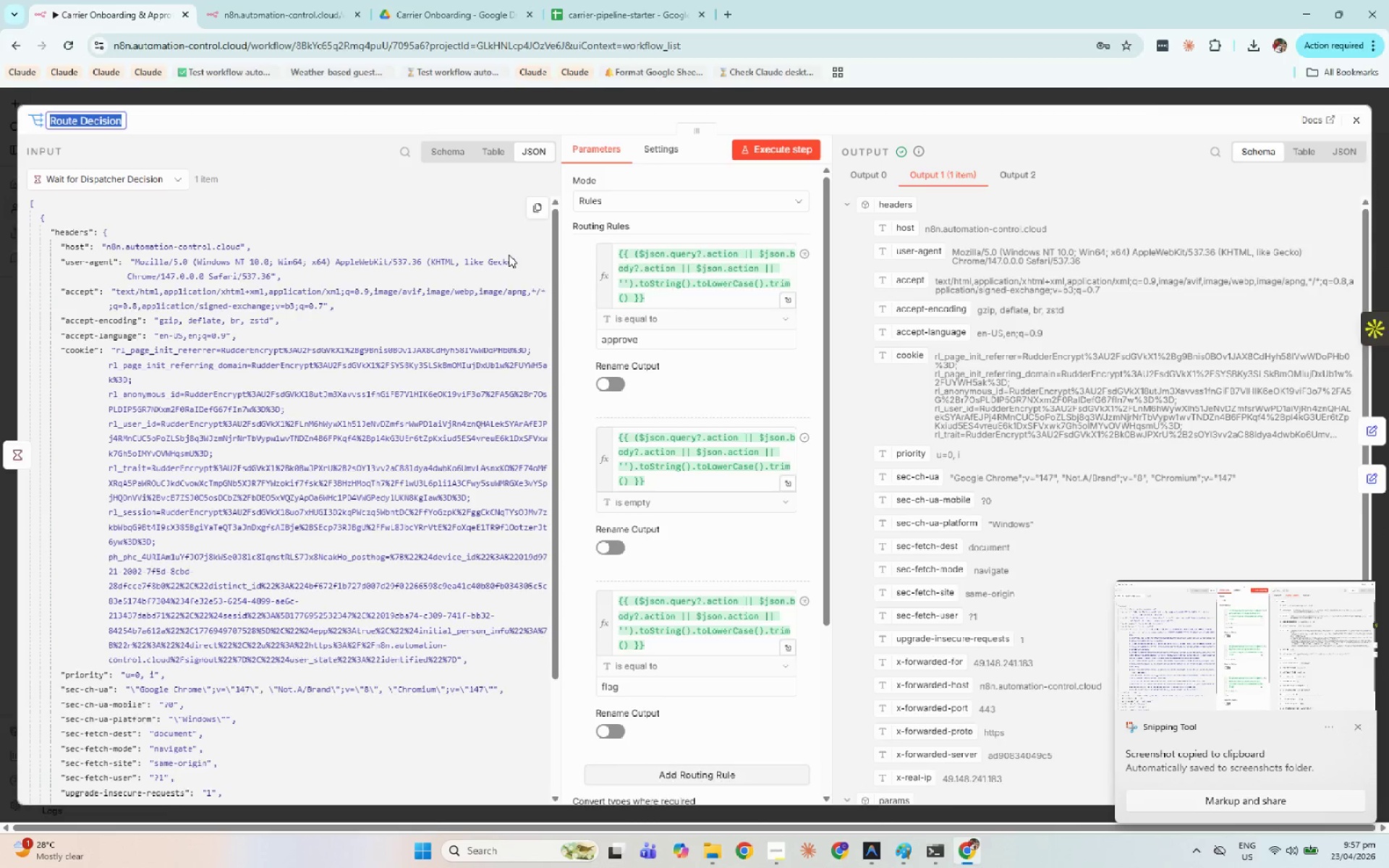 
key(Alt+Tab)
 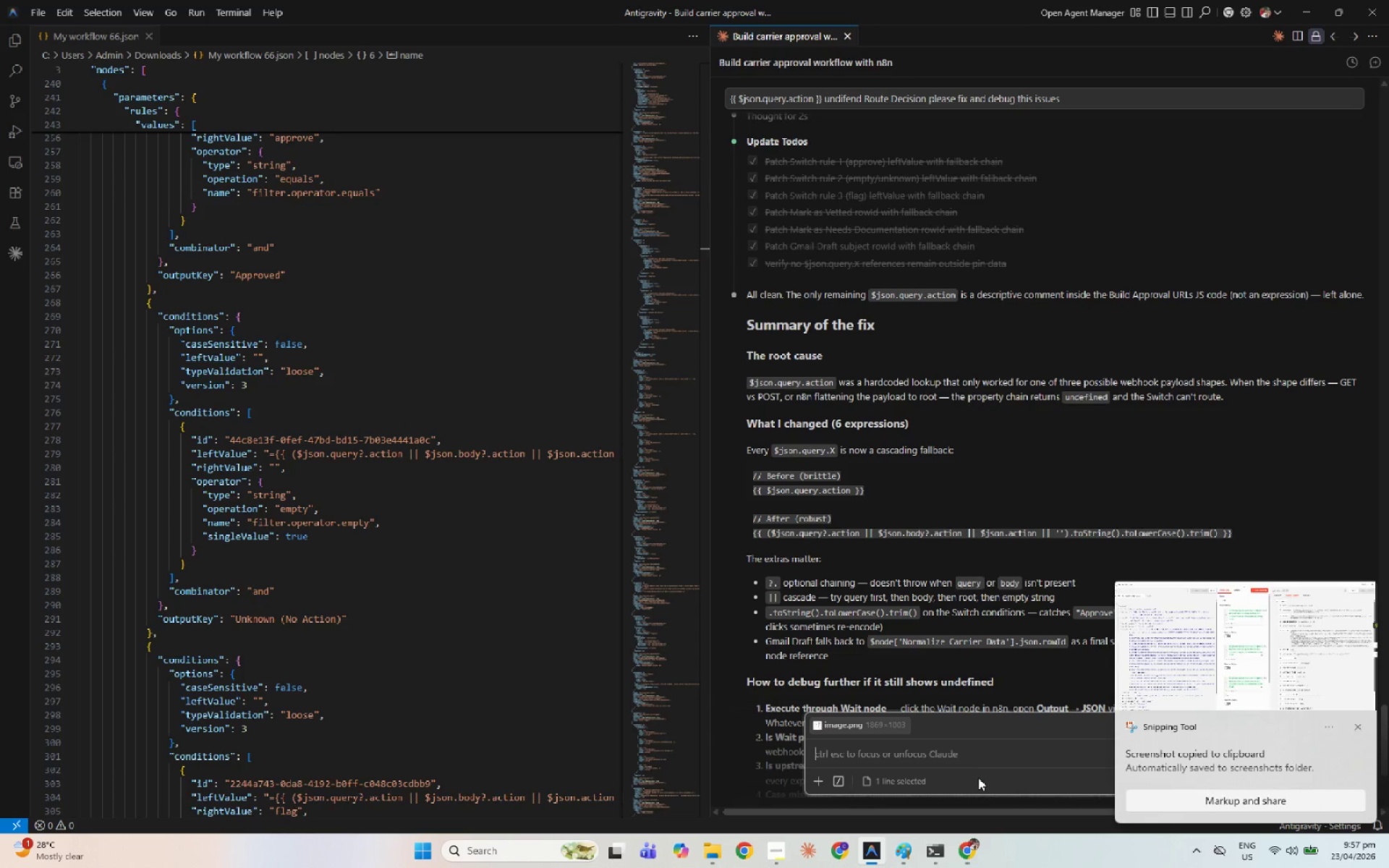 
key(Control+ControlLeft)
 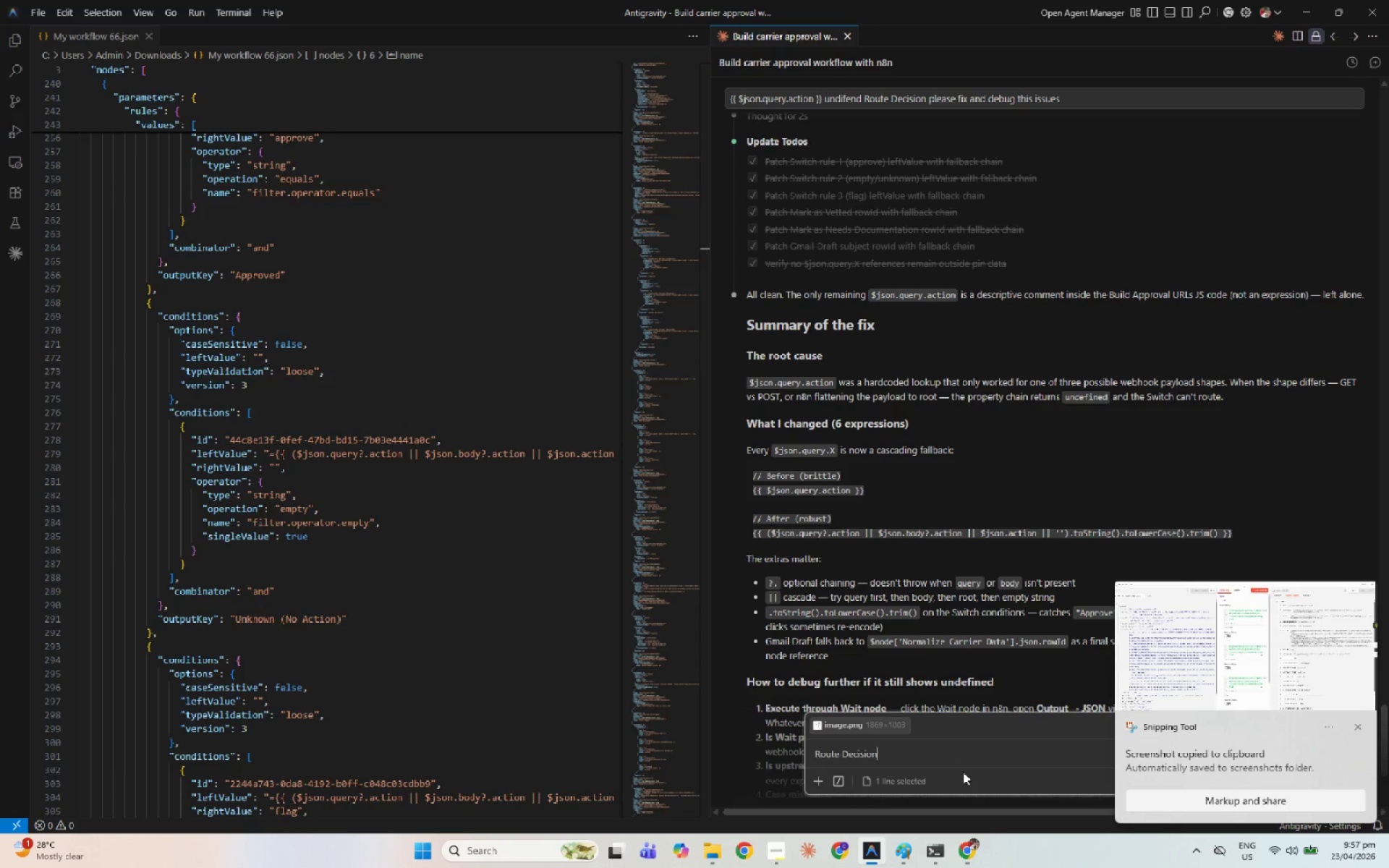 
key(Control+V)
 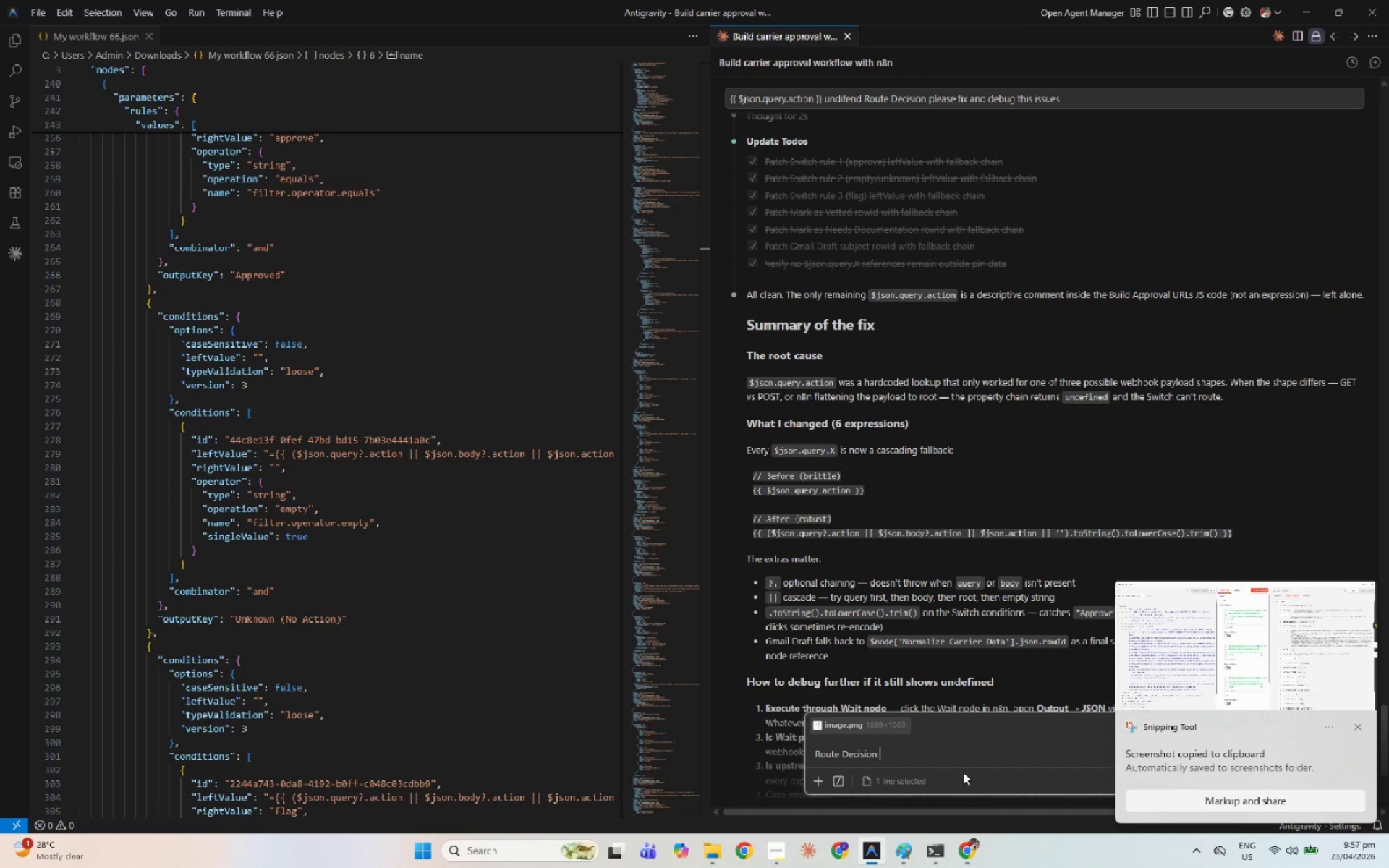 
type( devug t)
key(Backspace)
key(Backspace)
key(Backspace)
key(Backspace)
key(Backspace)
type(bug the )
 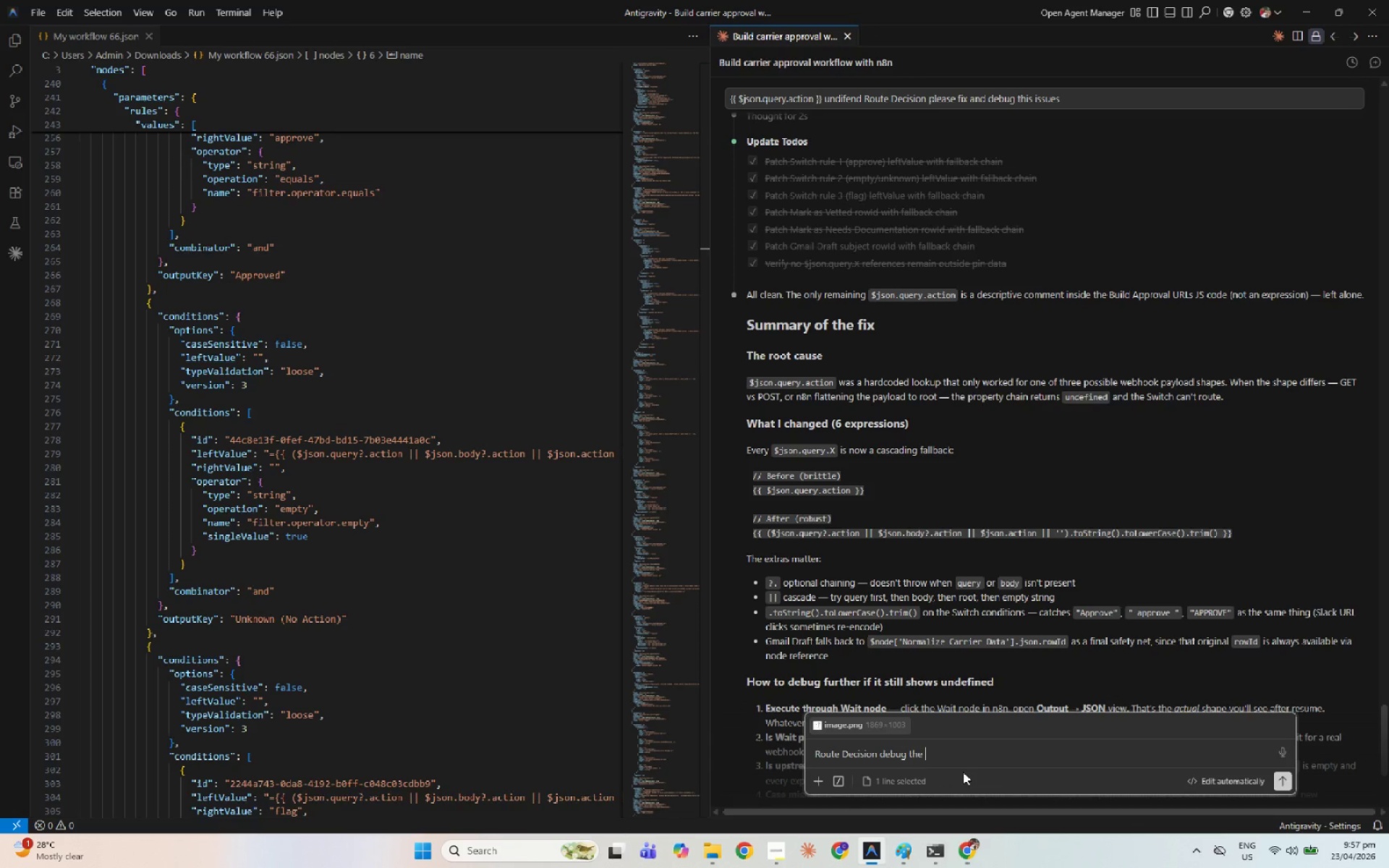 
type(make sure it can)
key(Backspace)
type(o)
key(Backspace)
key(Backspace)
type(onnected.)
 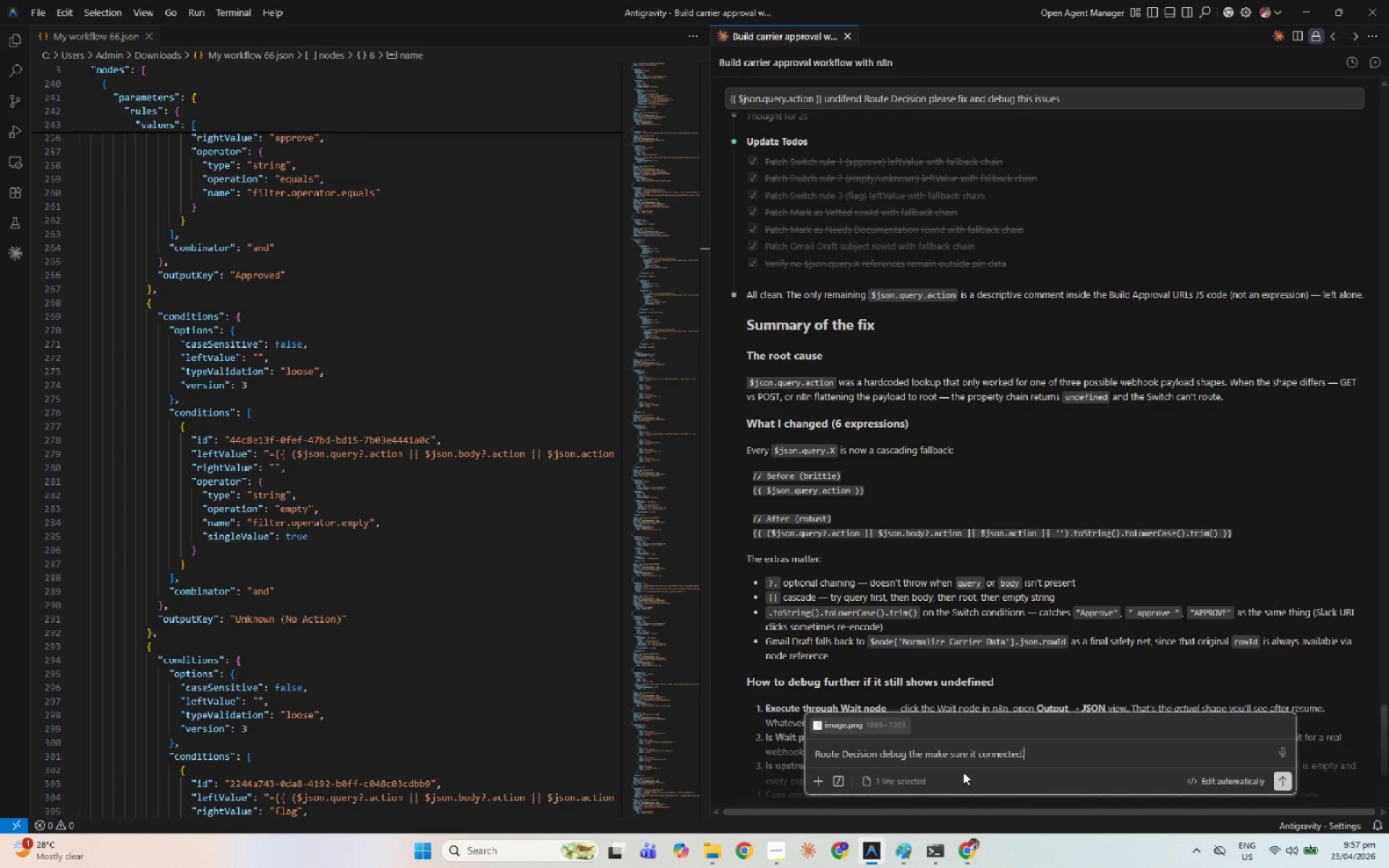 
key(Enter)
 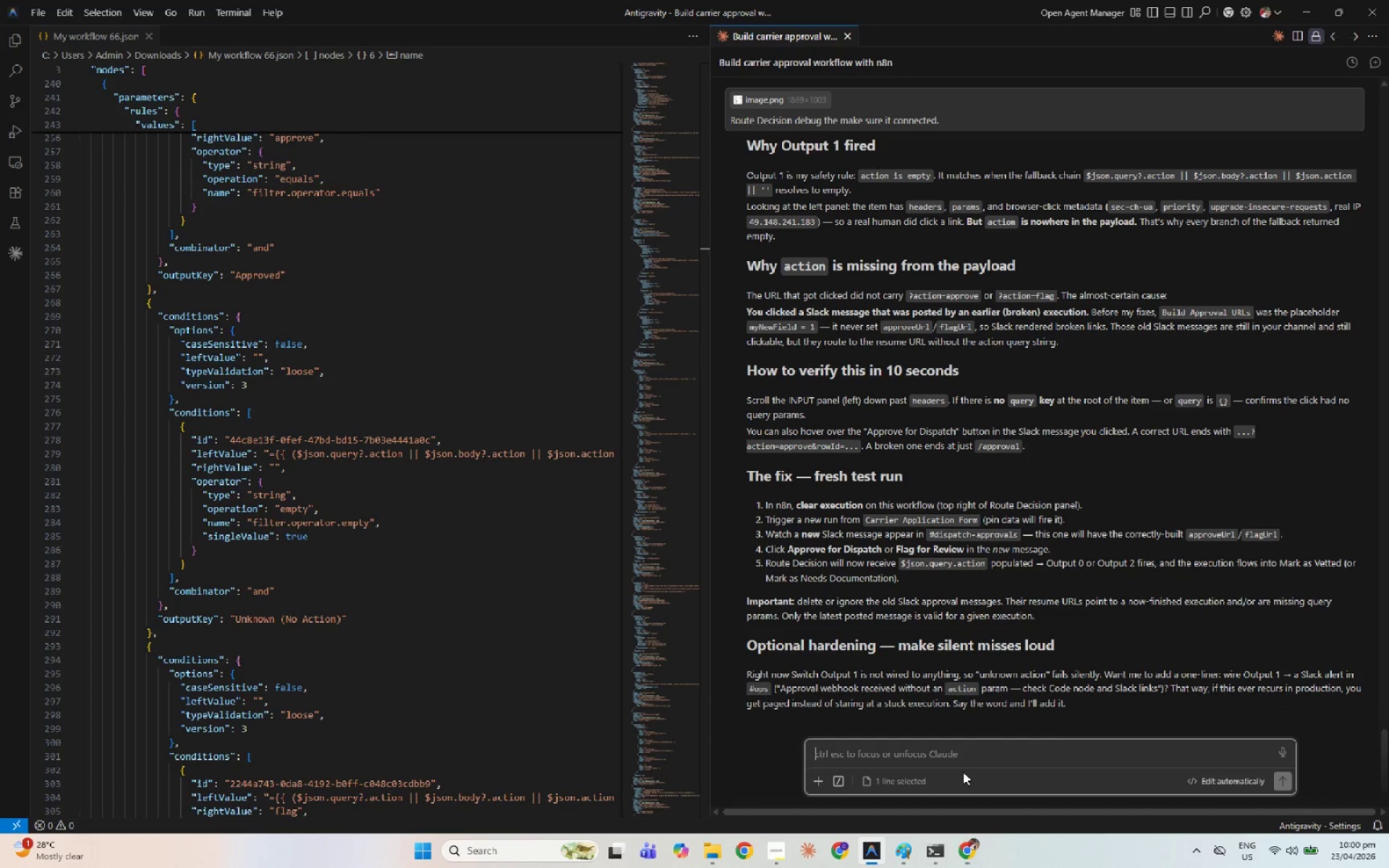 
wait(177.72)
 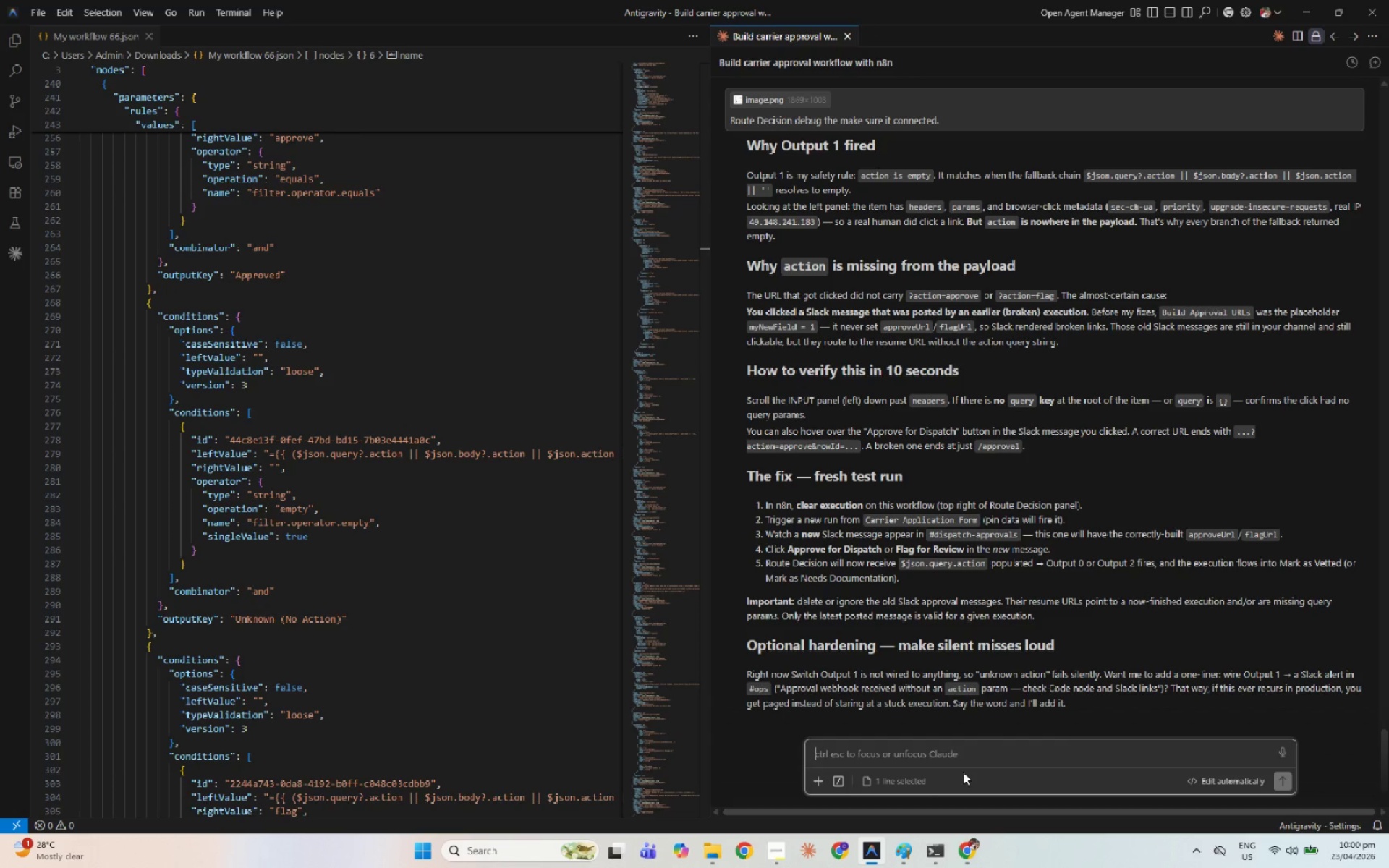 
key(Alt+AltLeft)
 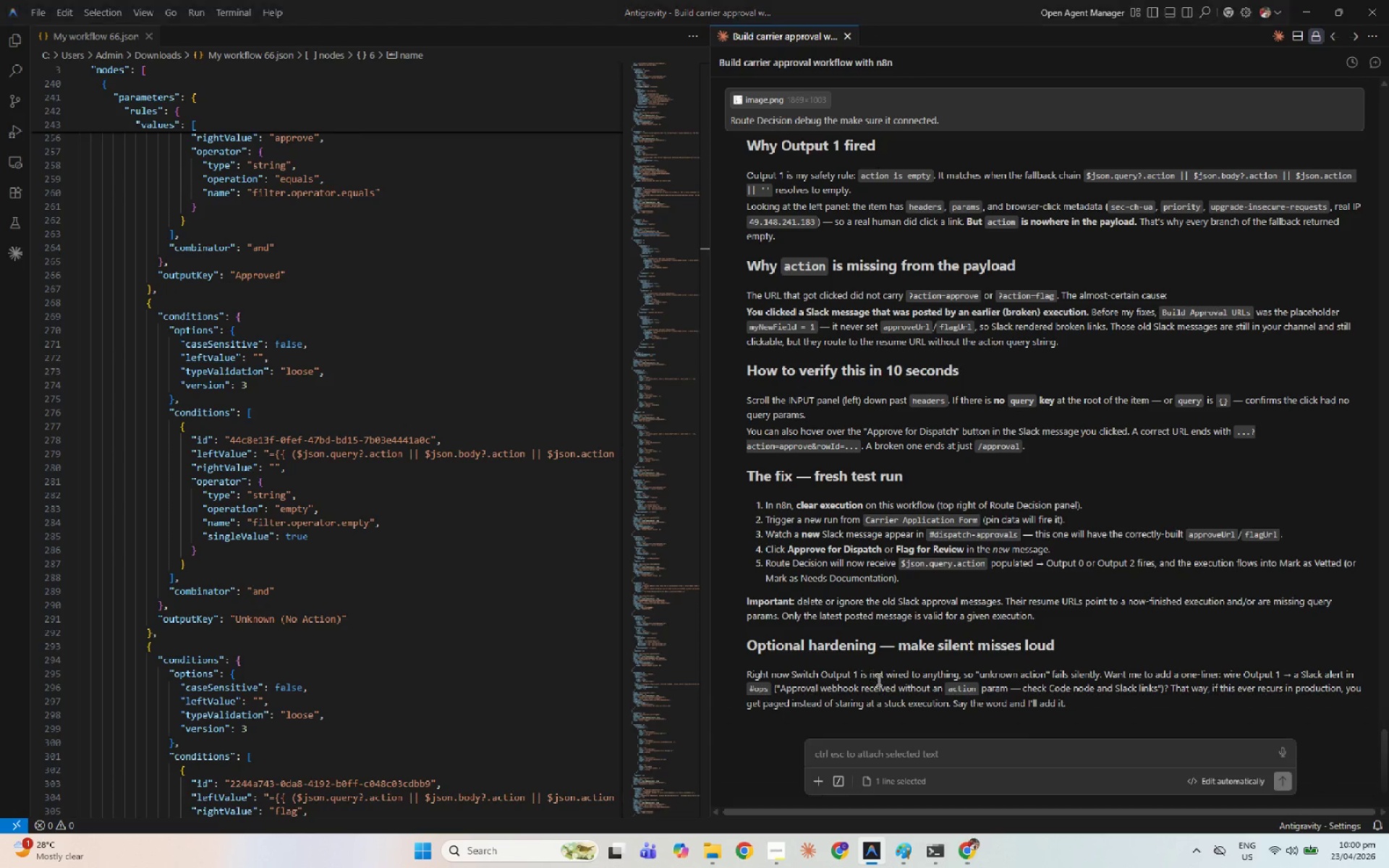 
key(Alt+Tab)
 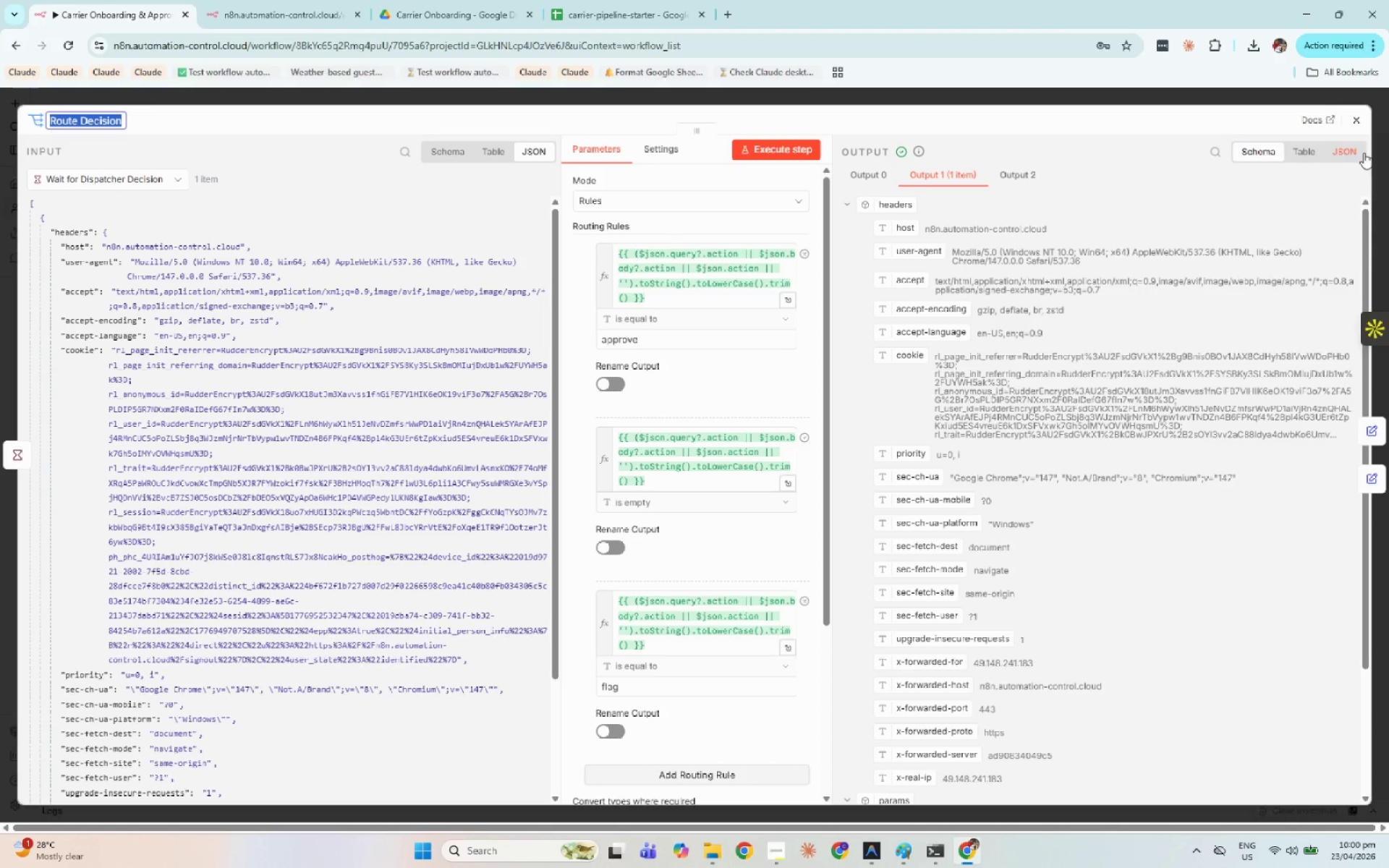 
left_click([1356, 119])
 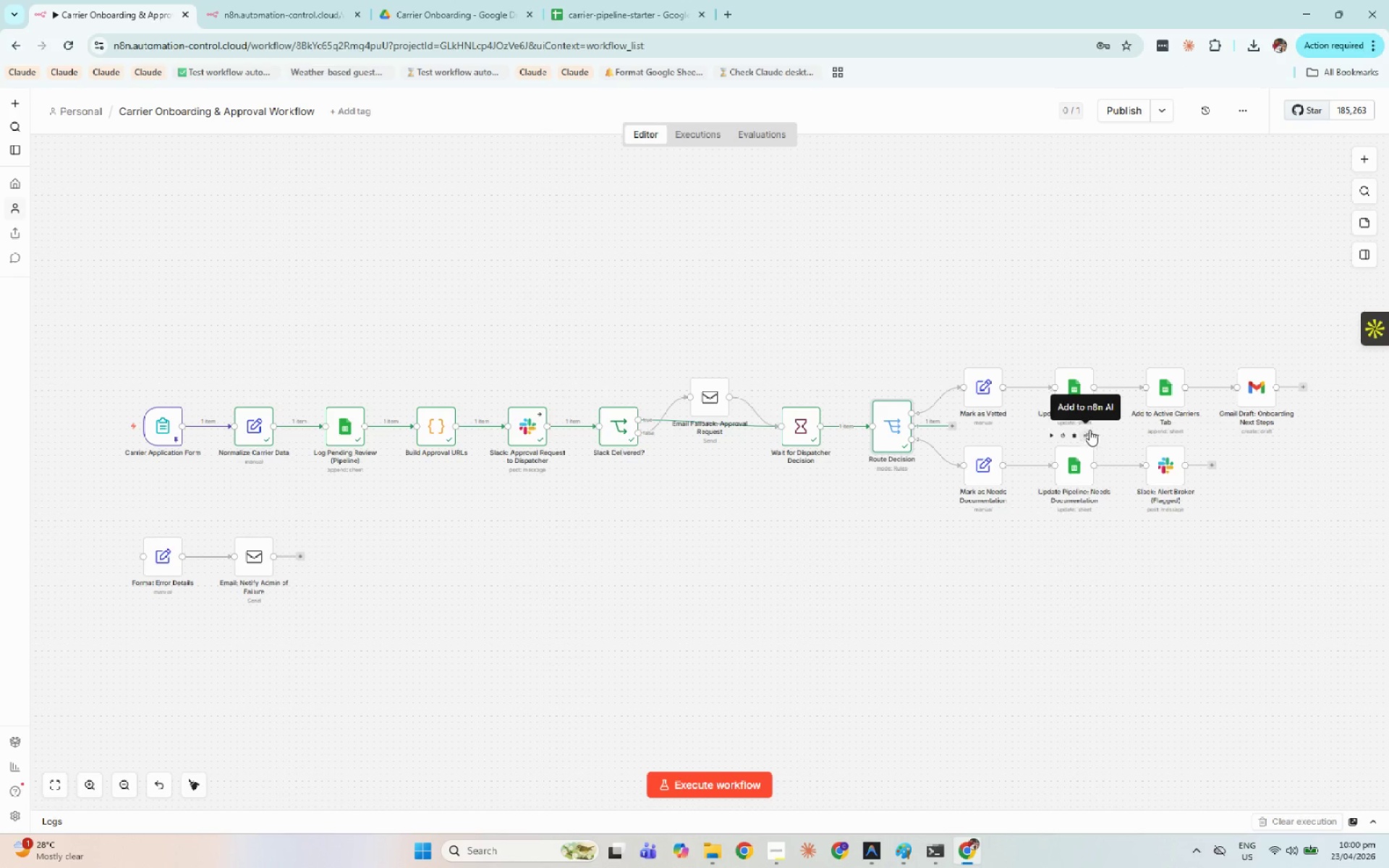 
left_click([1046, 309])
 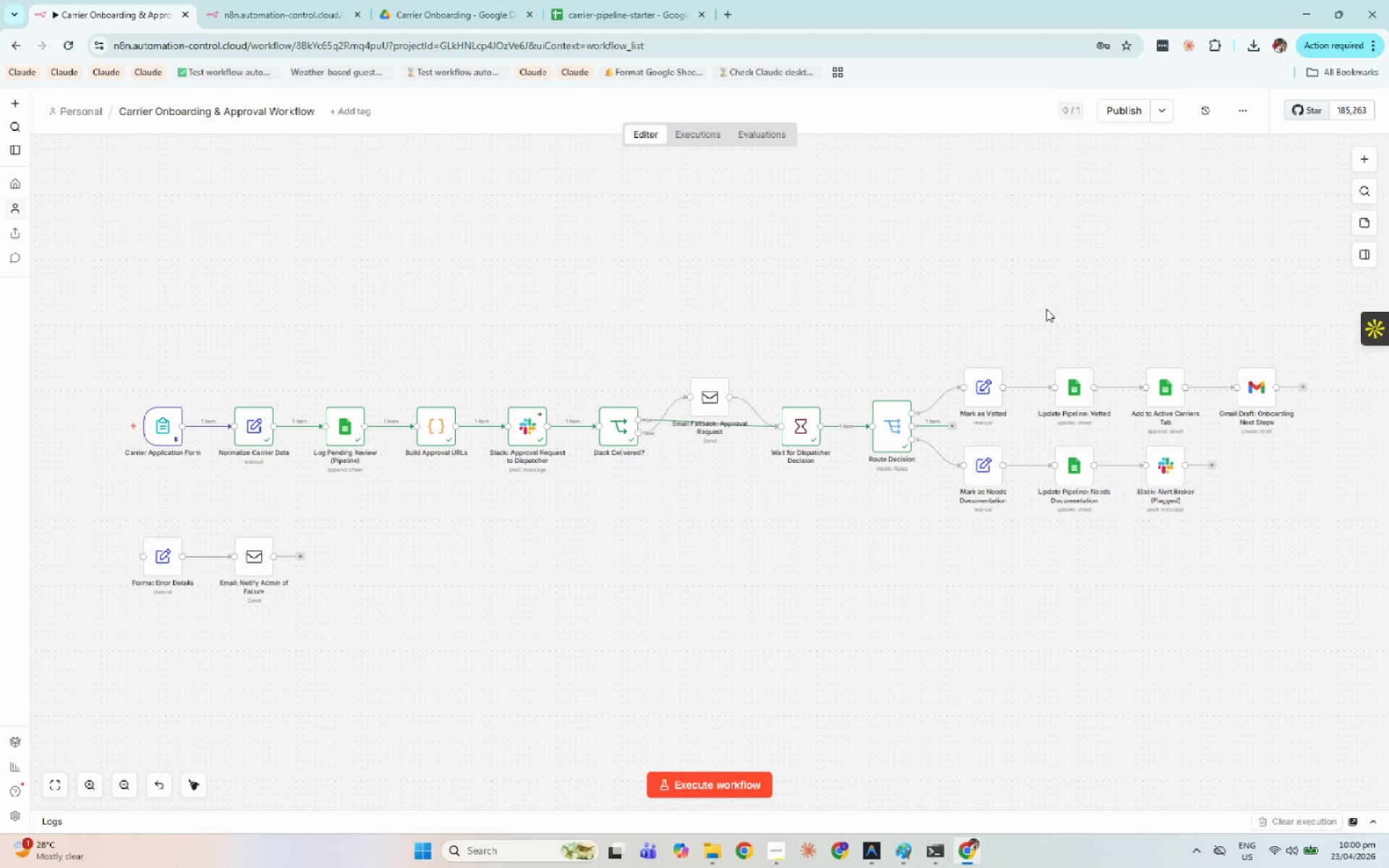 
hold_key(key=Unknown, duration=1.05)
 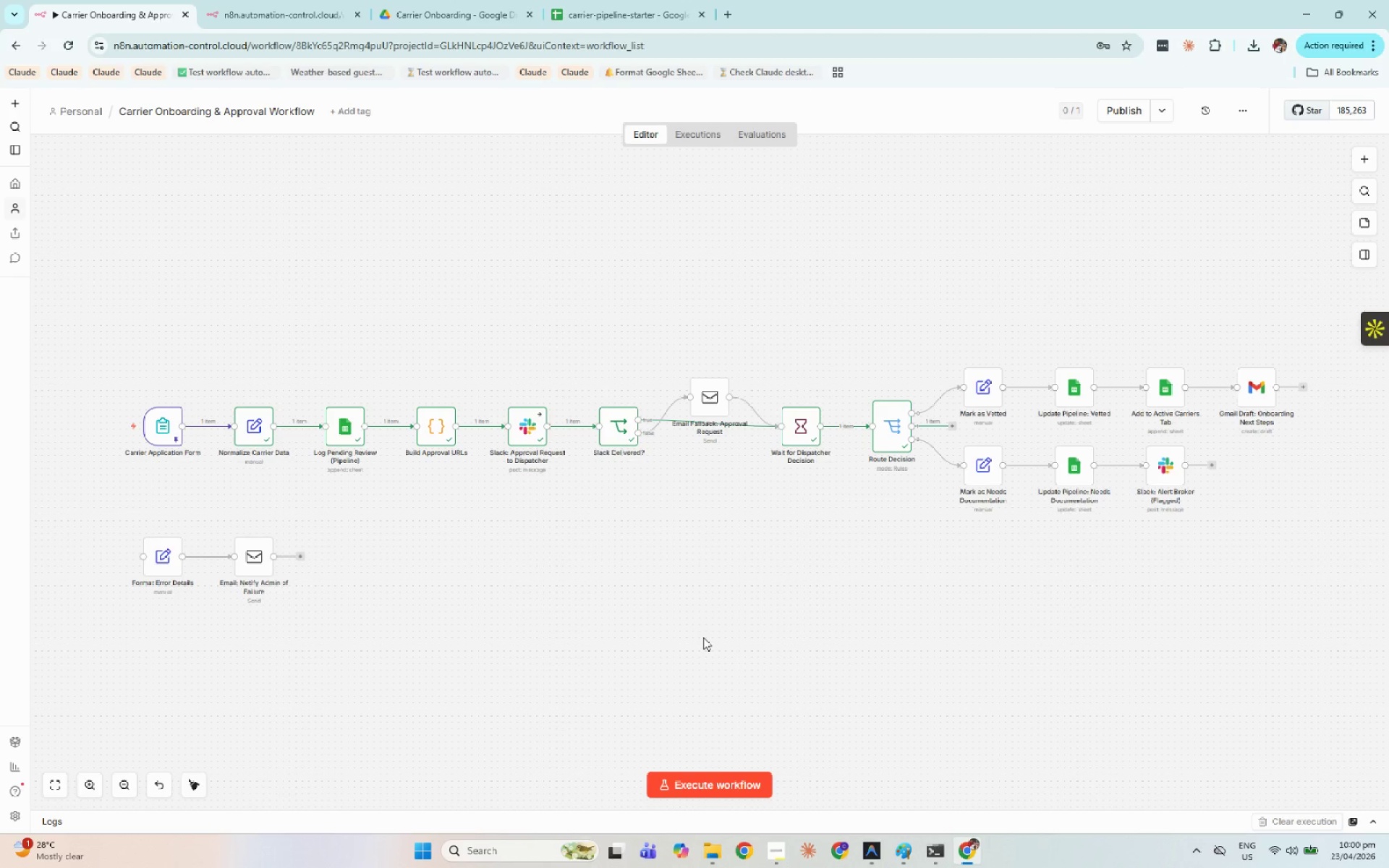 
key(Alt+F6)
 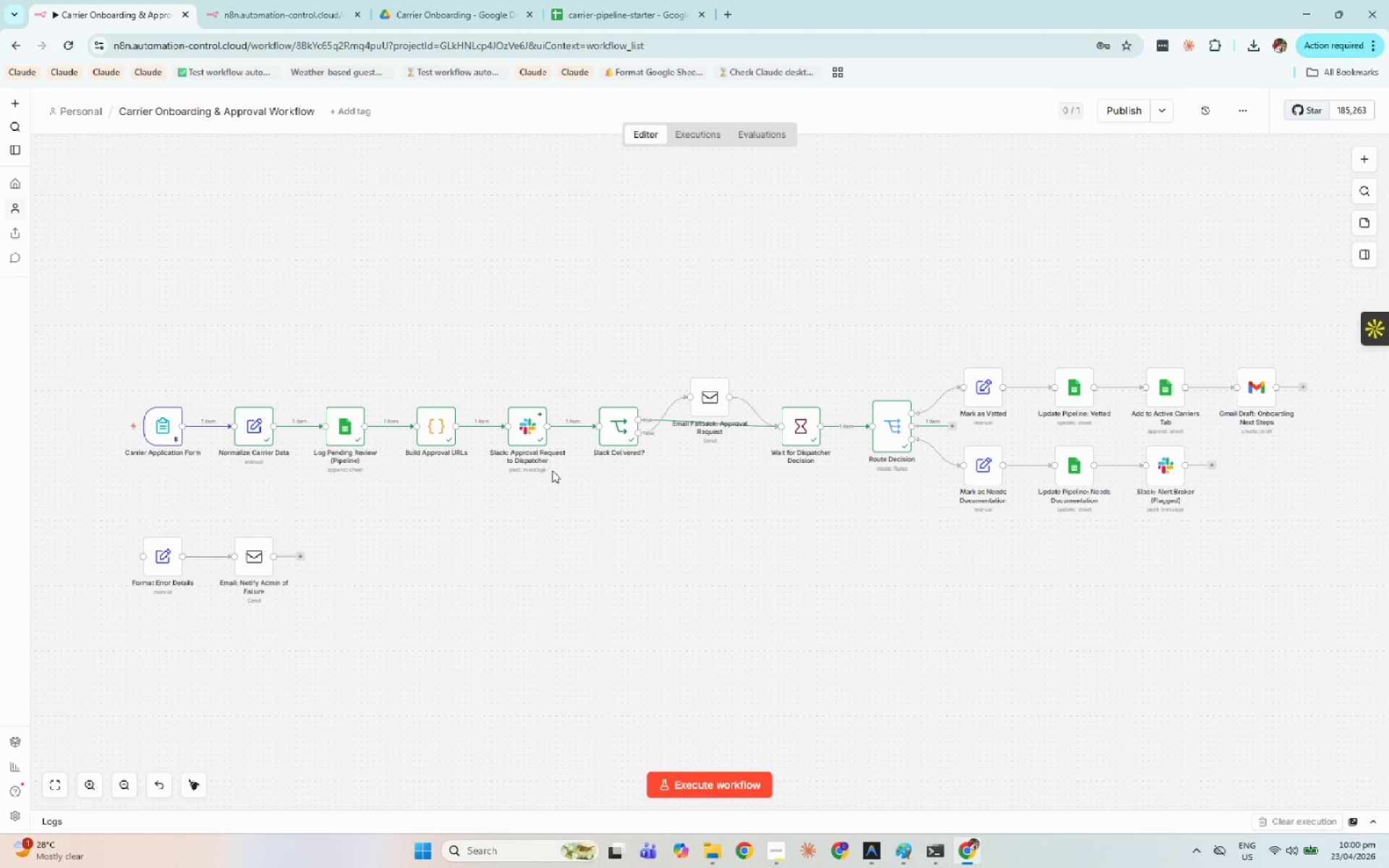 
double_click([535, 437])
 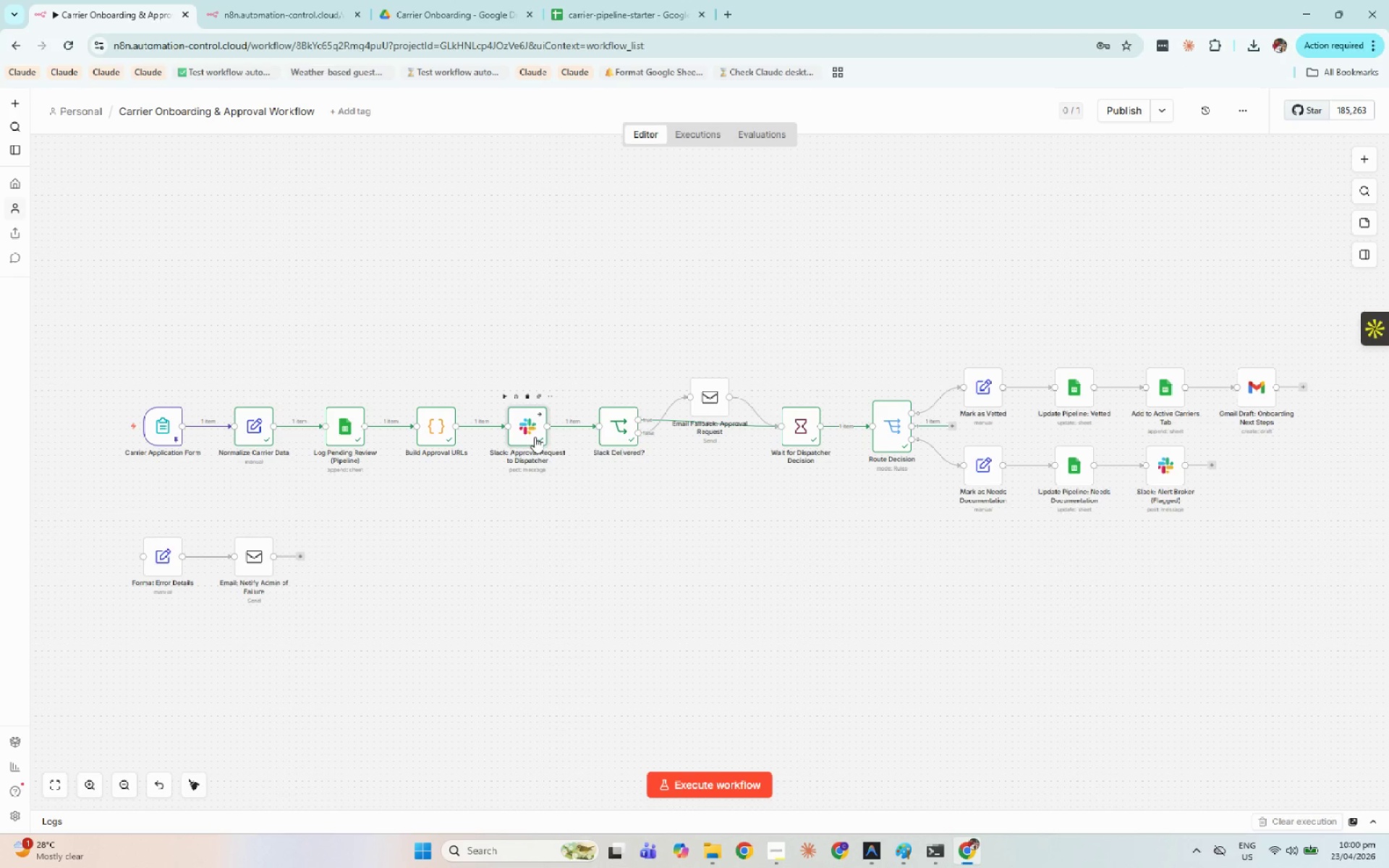 
triple_click([535, 437])
 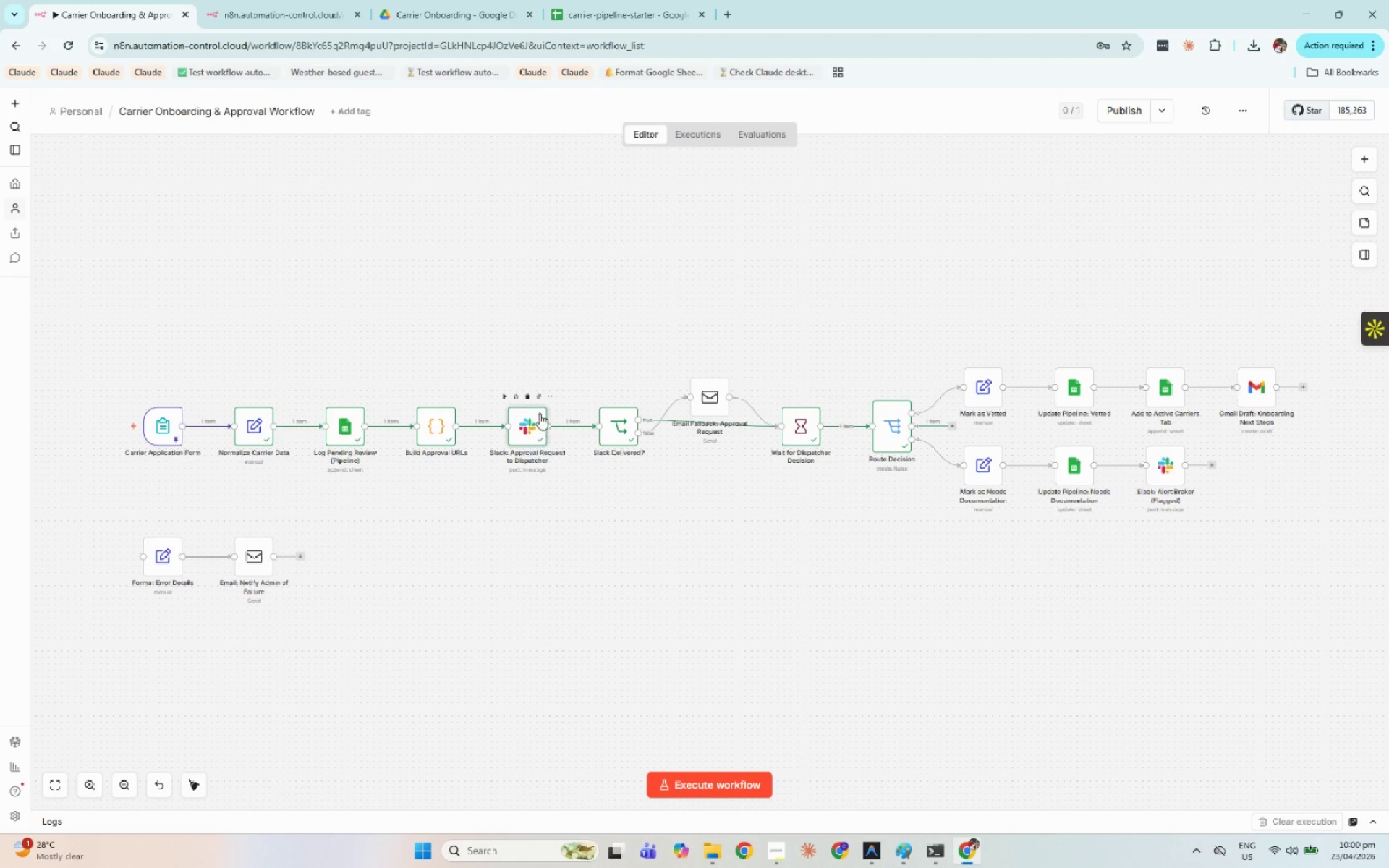 
triple_click([535, 437])
 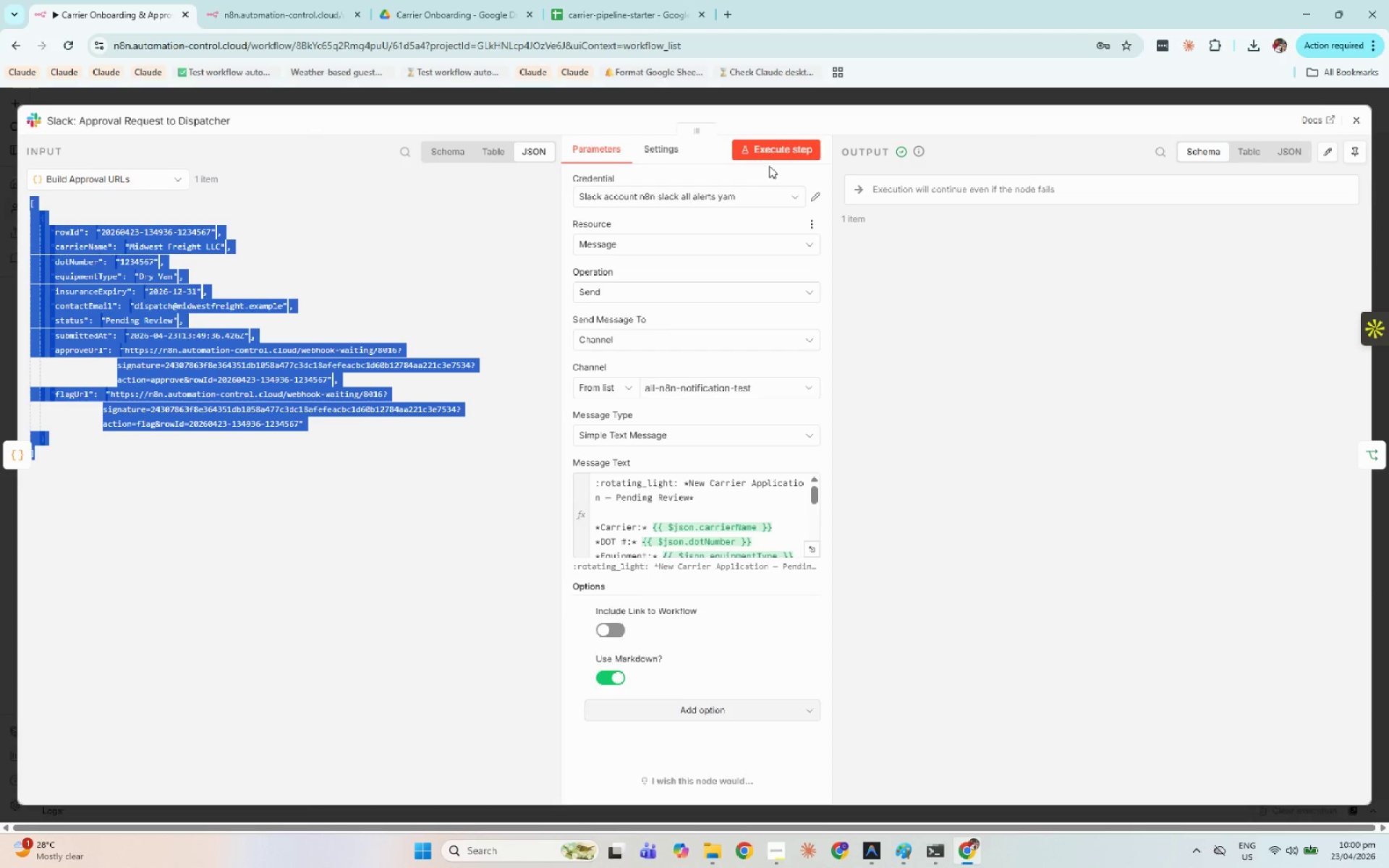 
left_click([773, 153])
 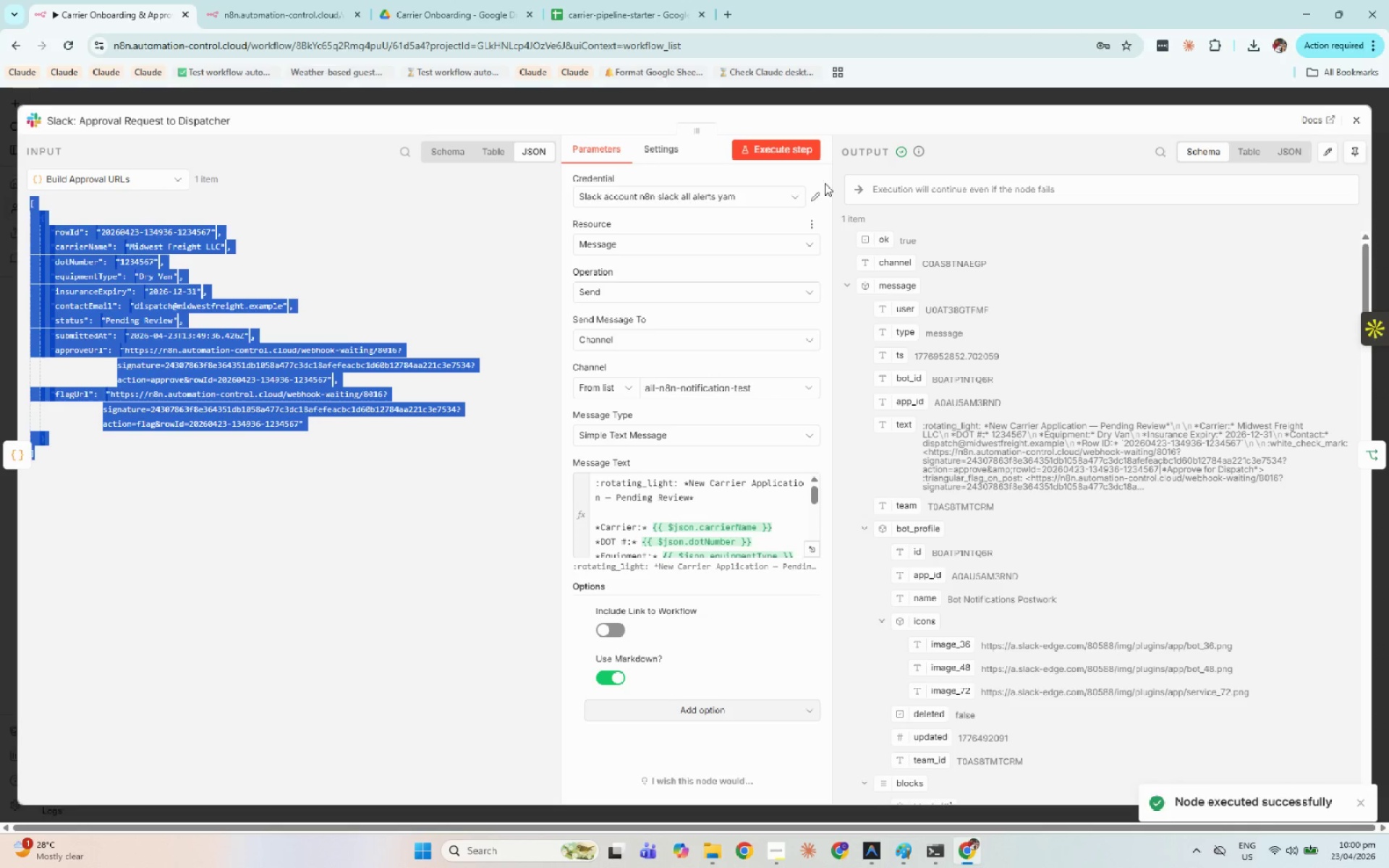 
wait(6.57)
 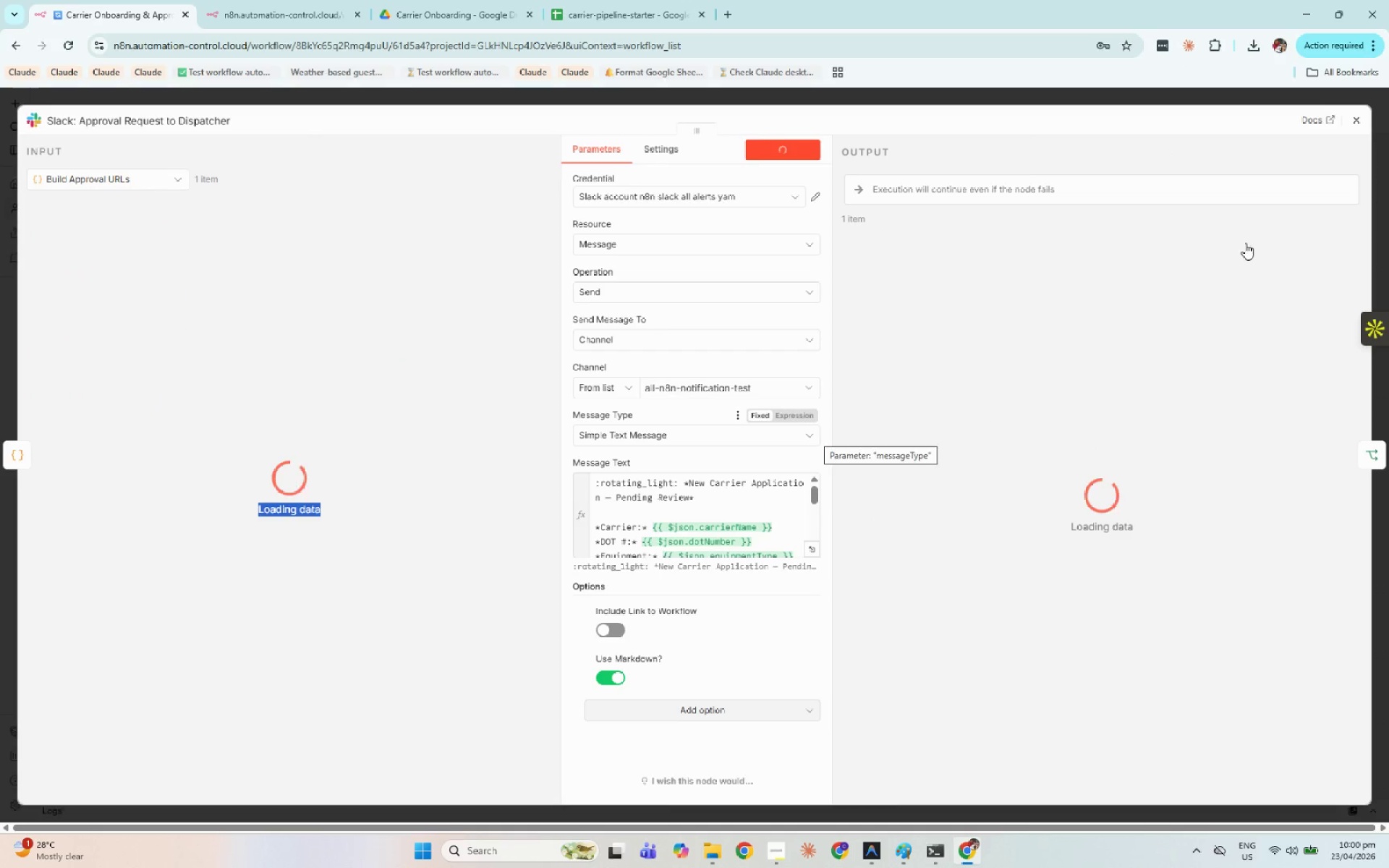 
left_click([610, 389])
 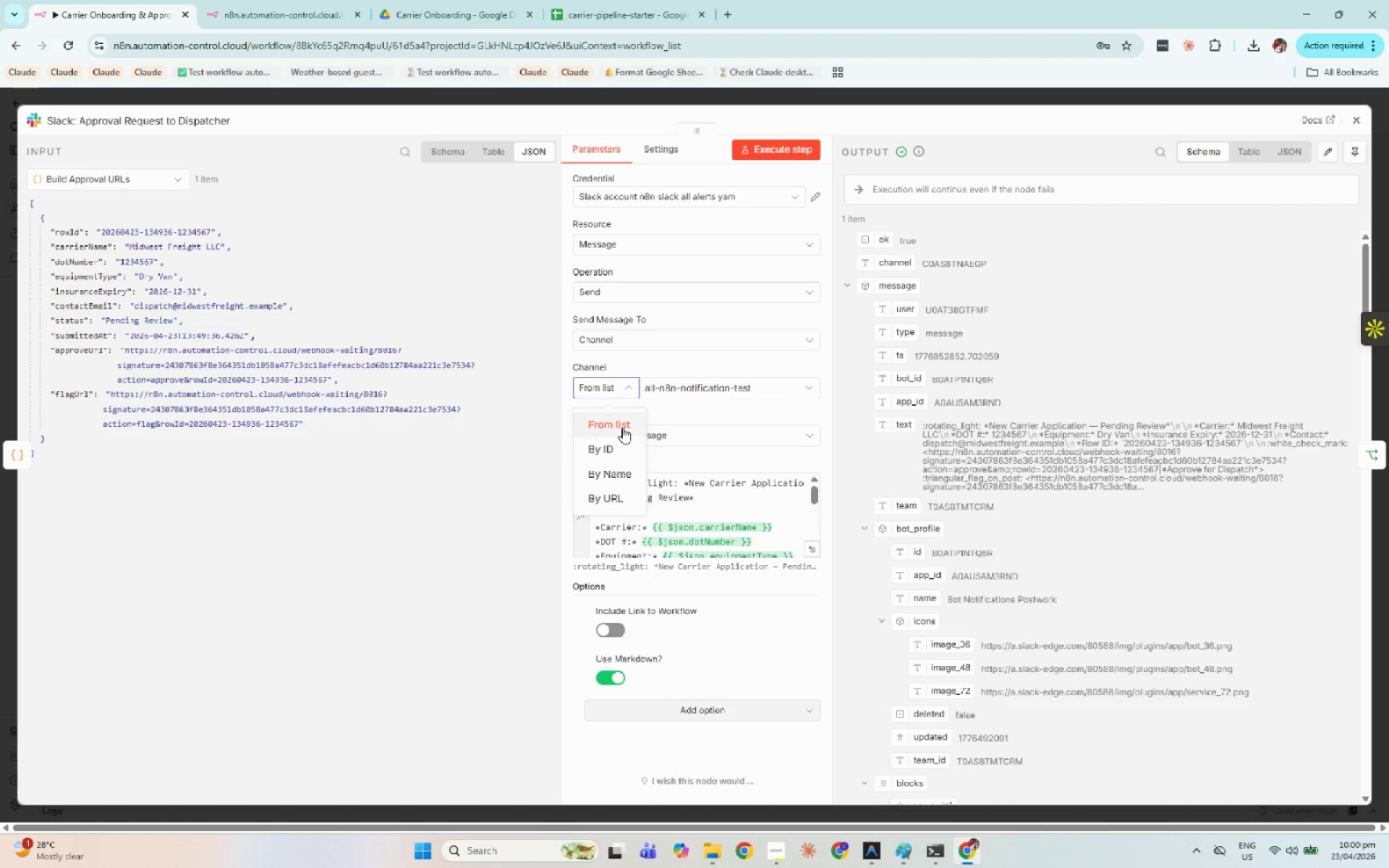 
left_click([622, 427])
 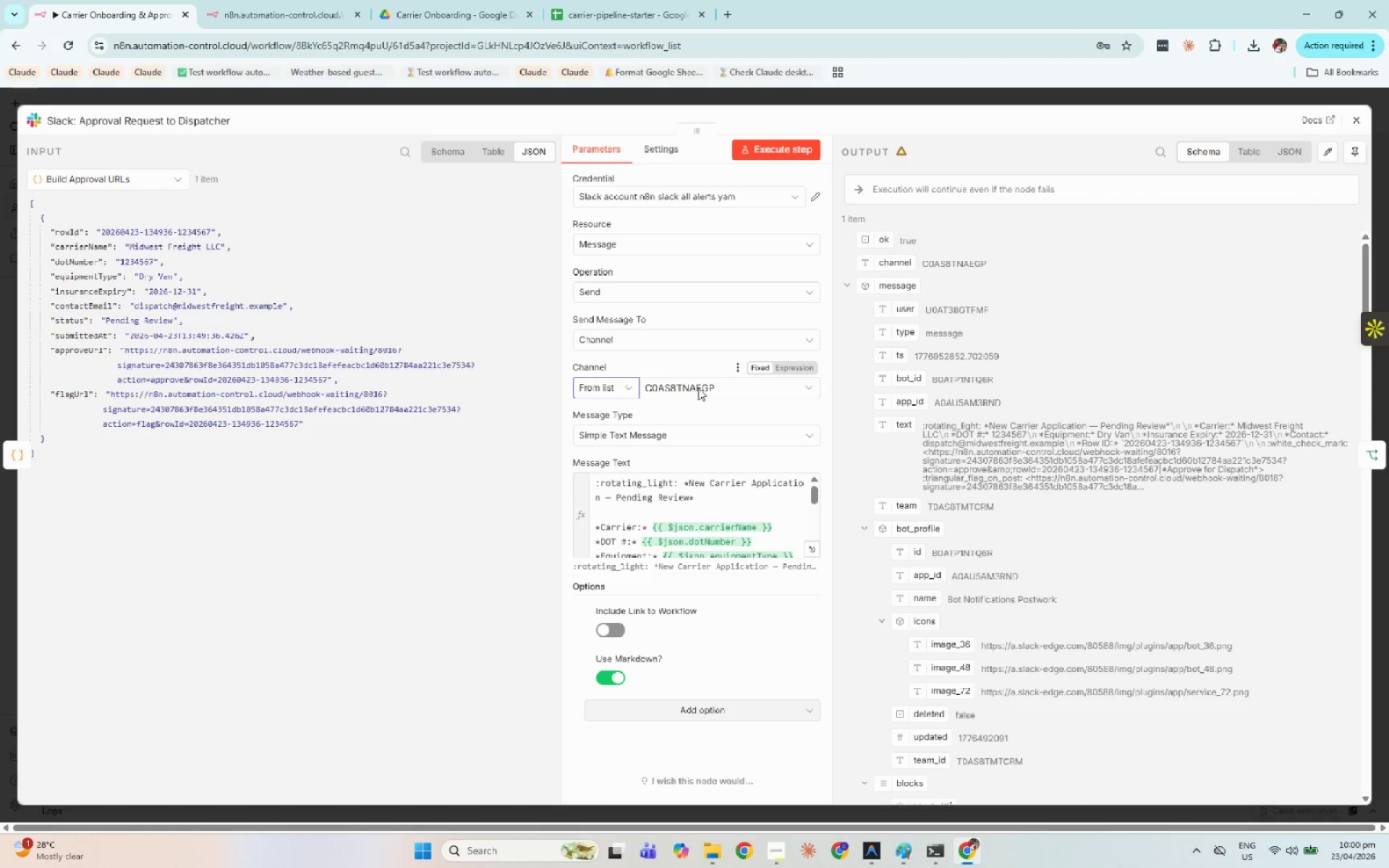 
left_click([698, 387])
 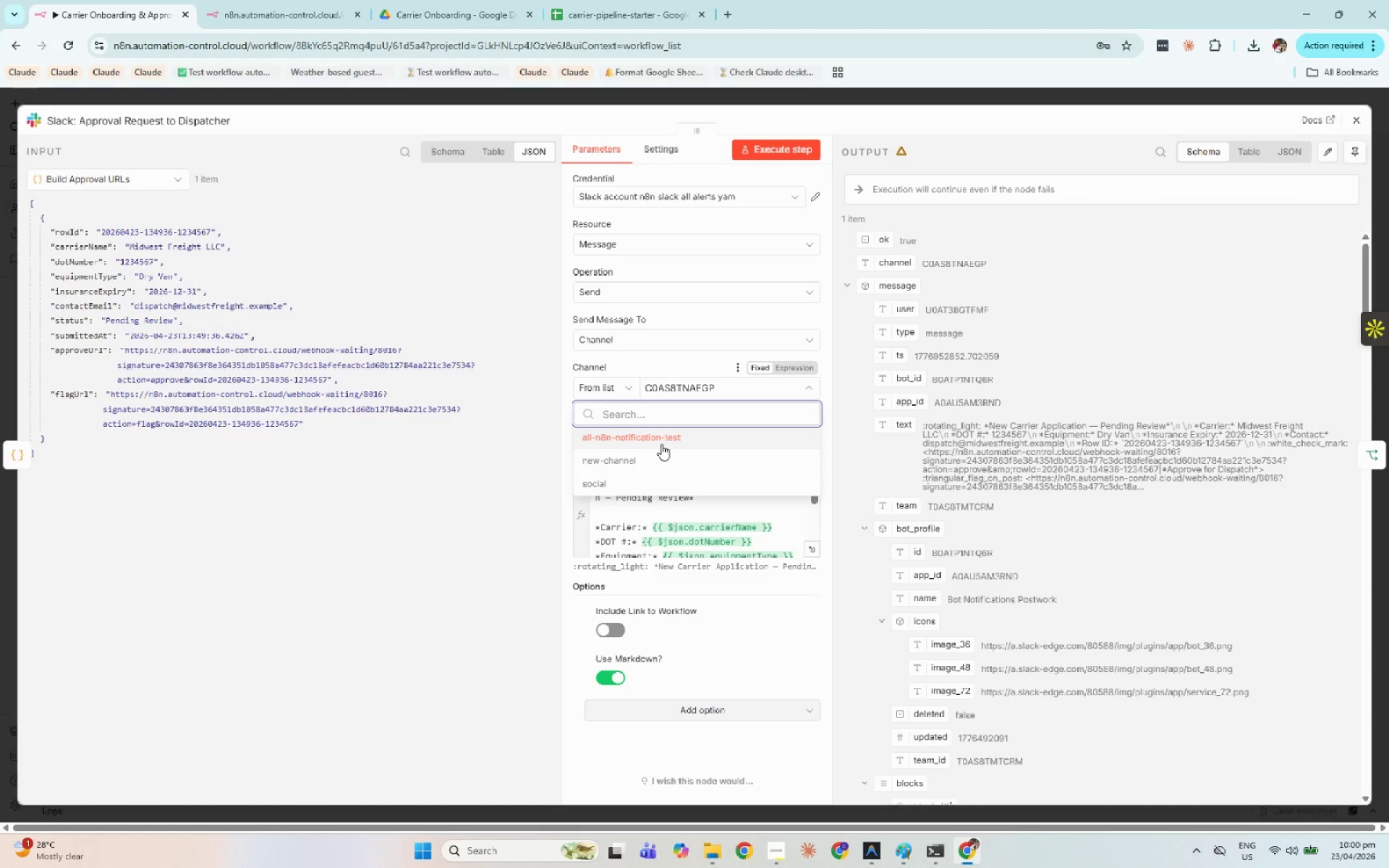 
left_click([670, 439])
 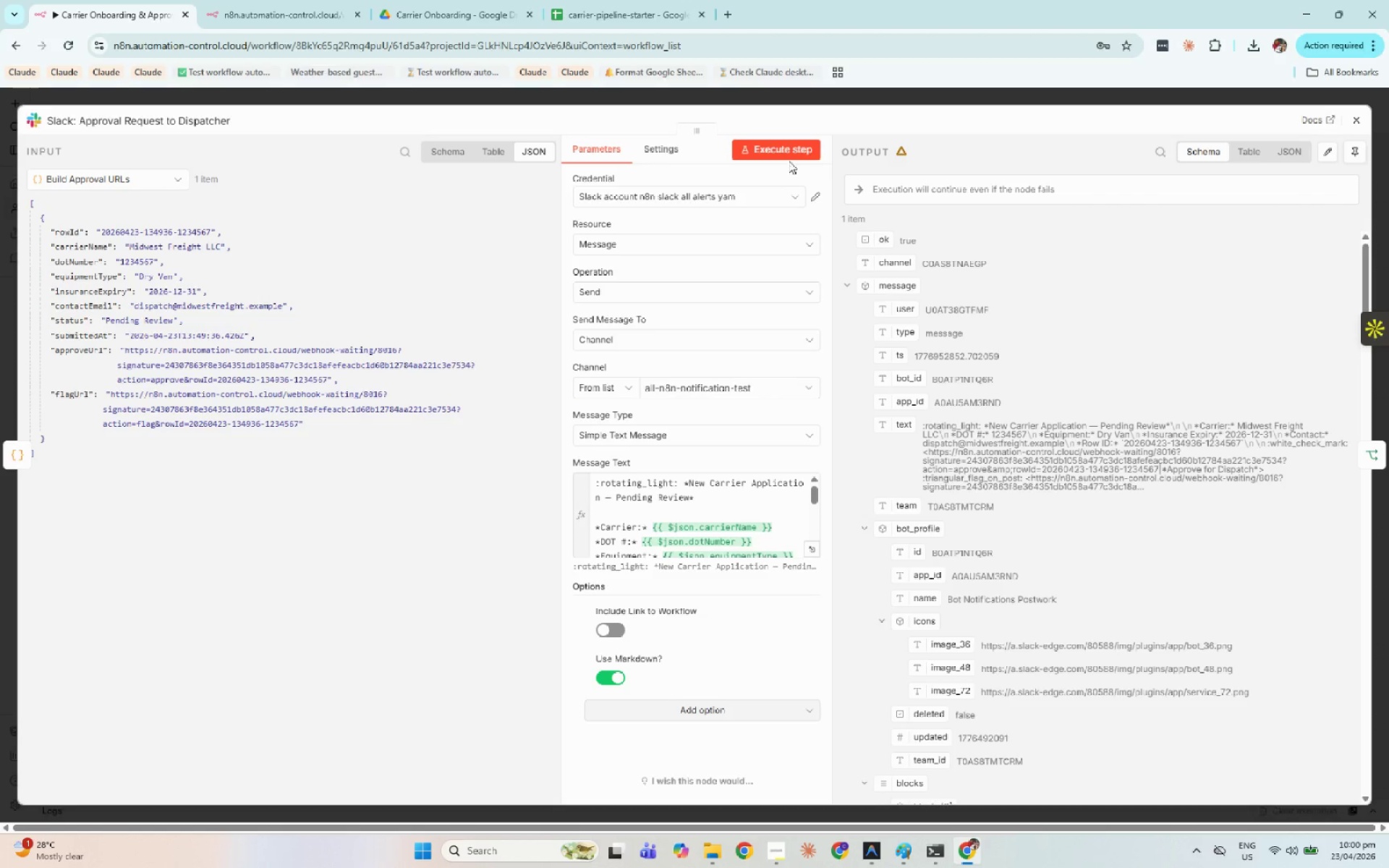 
left_click([791, 151])
 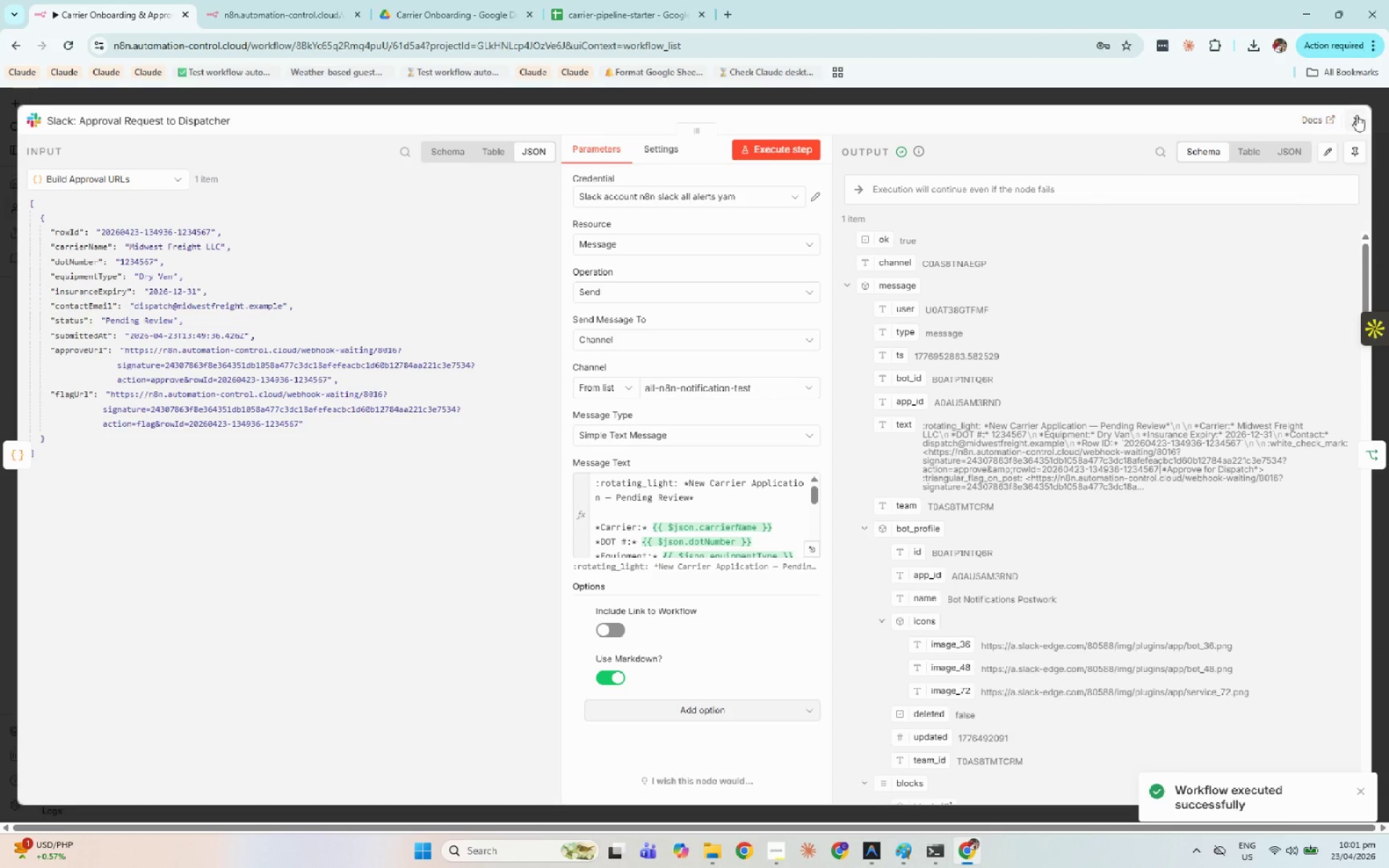 
left_click([1361, 118])
 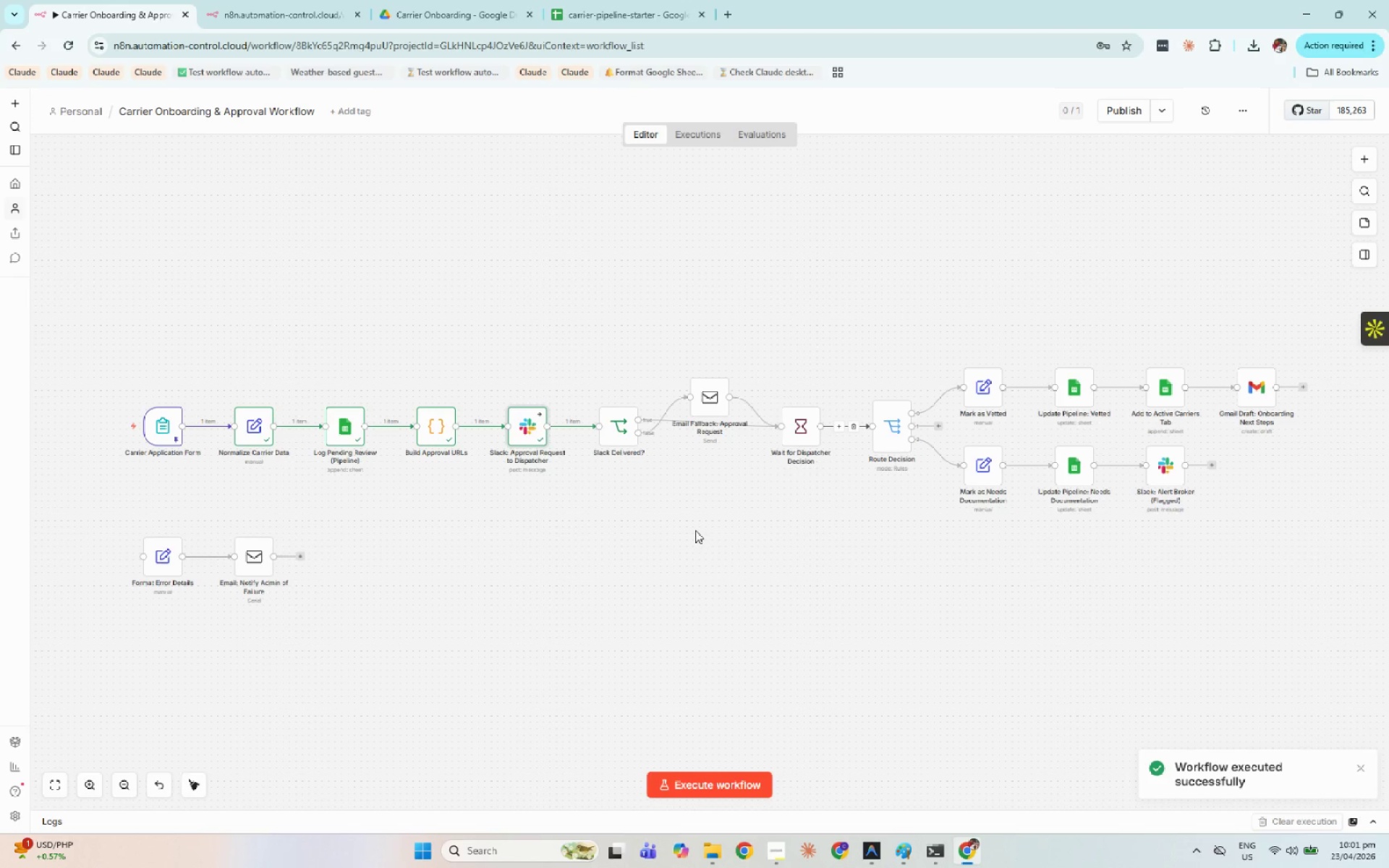 
left_click([695, 529])
 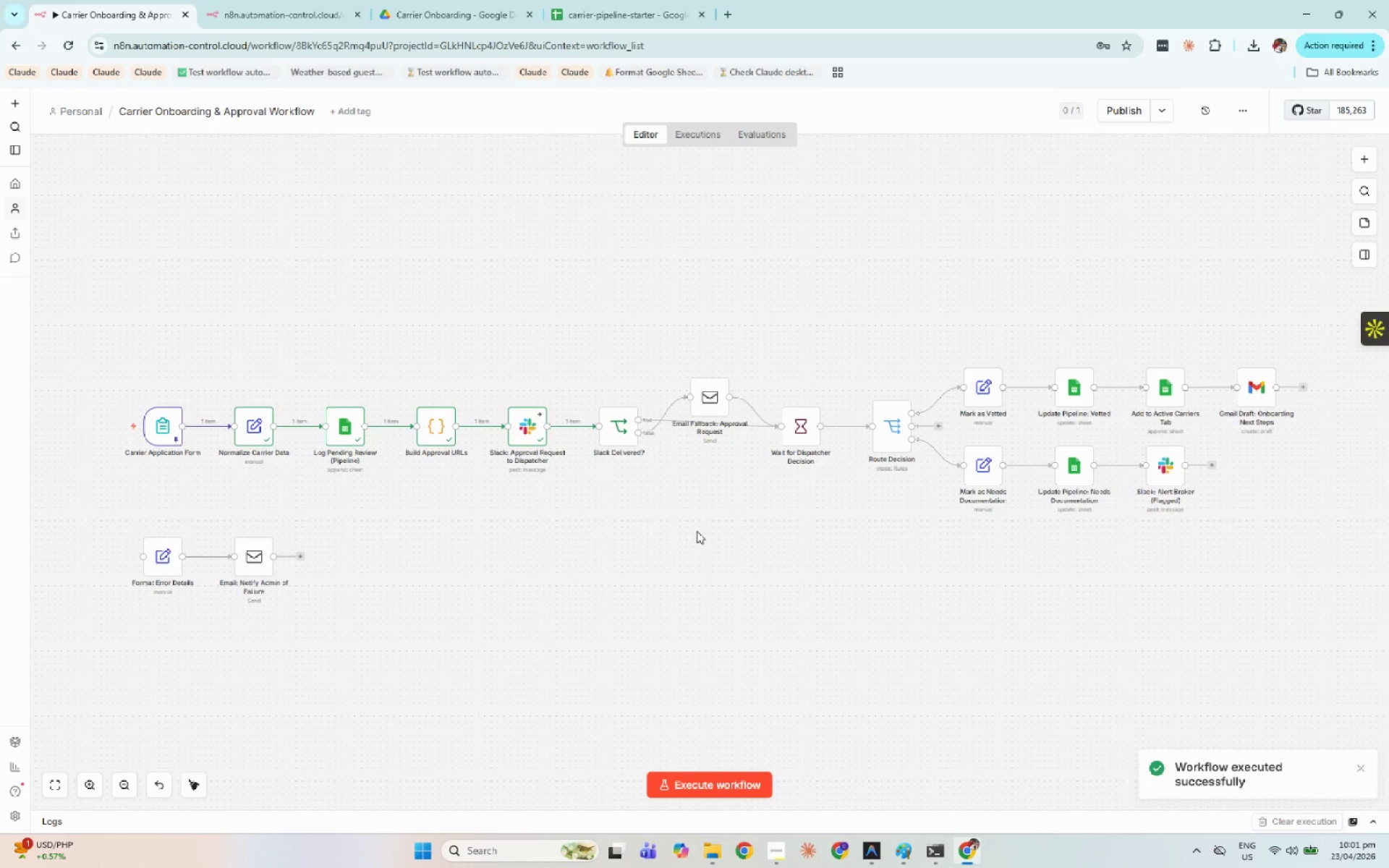 
wait(36.89)
 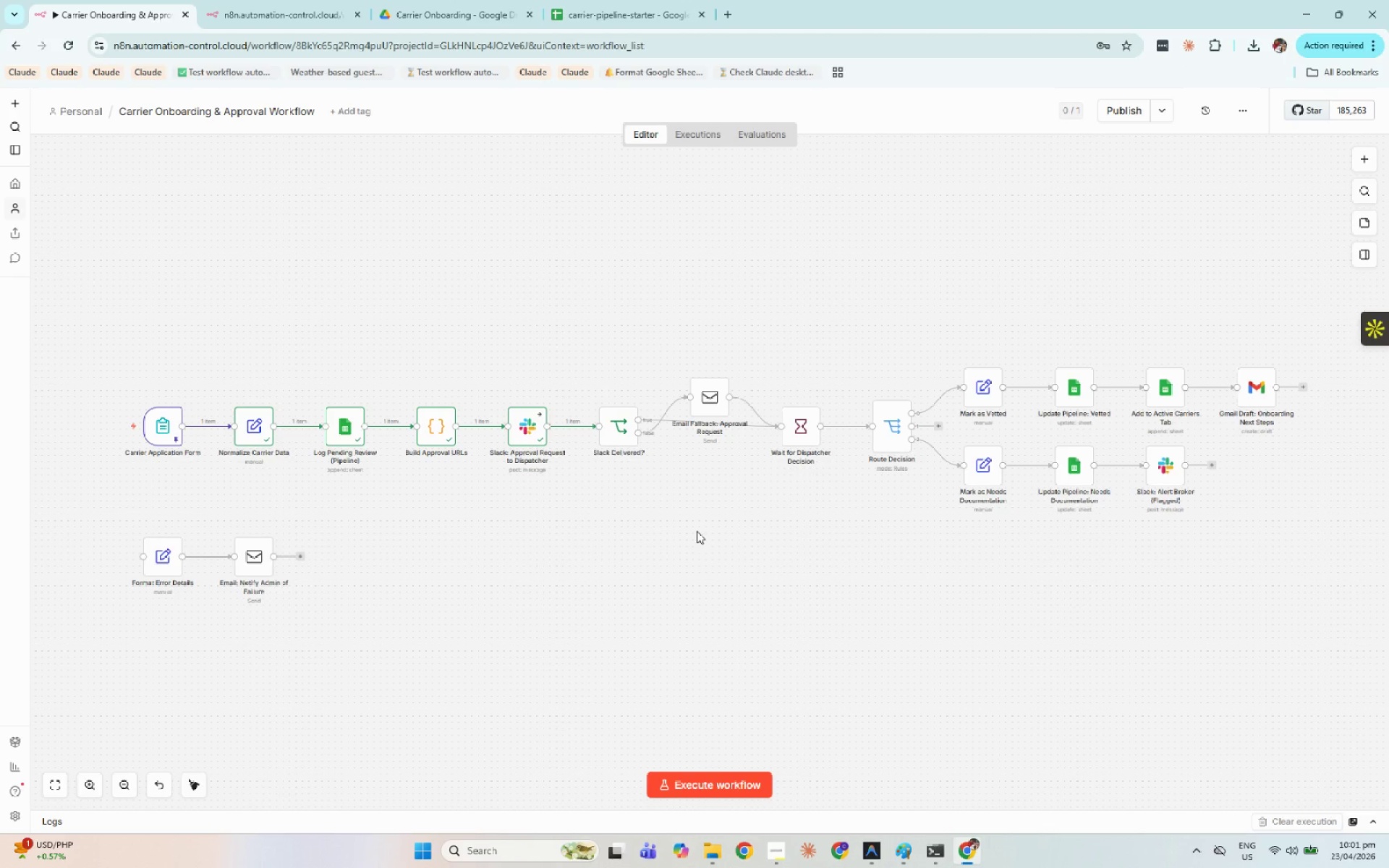 
double_click([441, 440])
 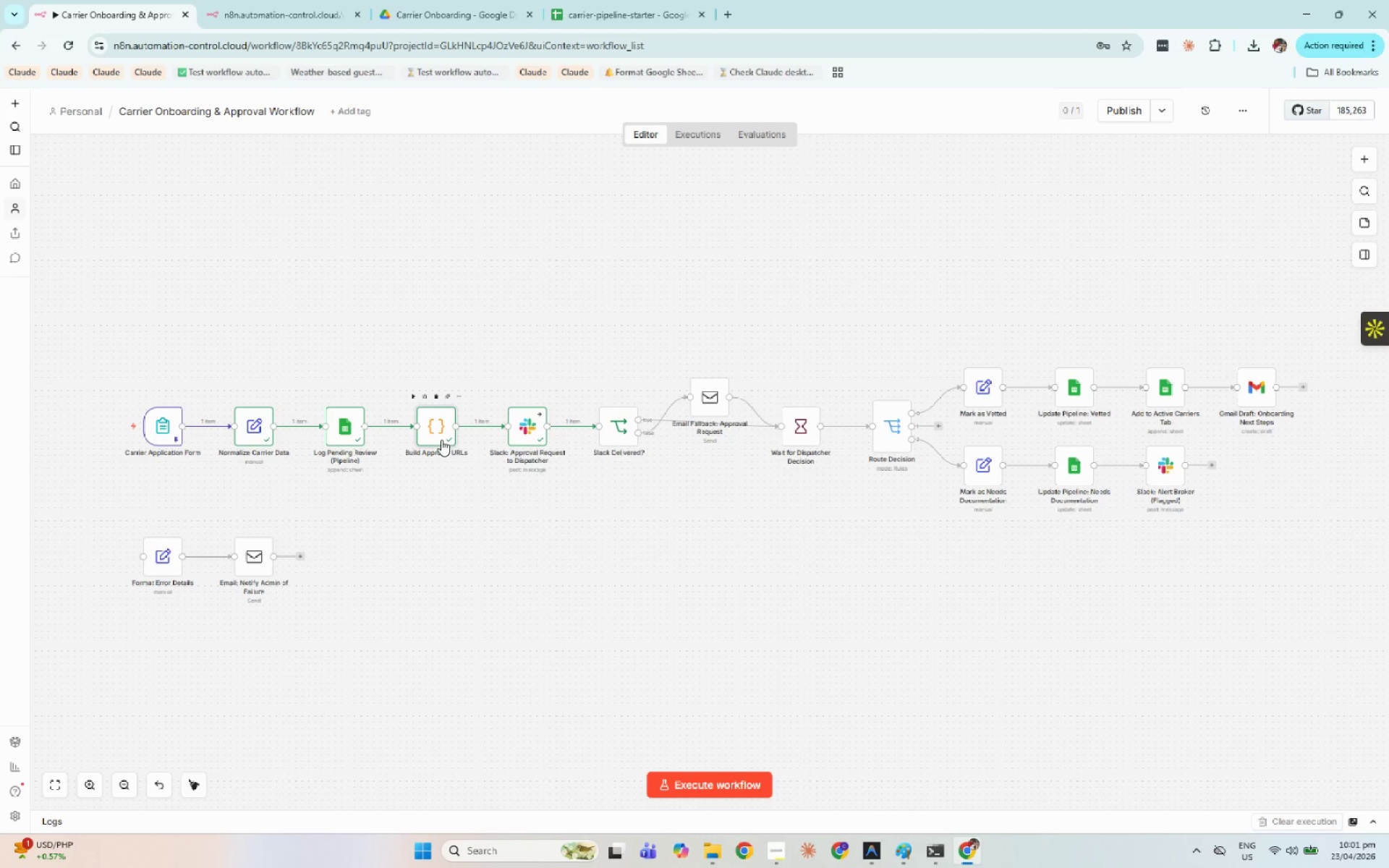 
triple_click([441, 440])
 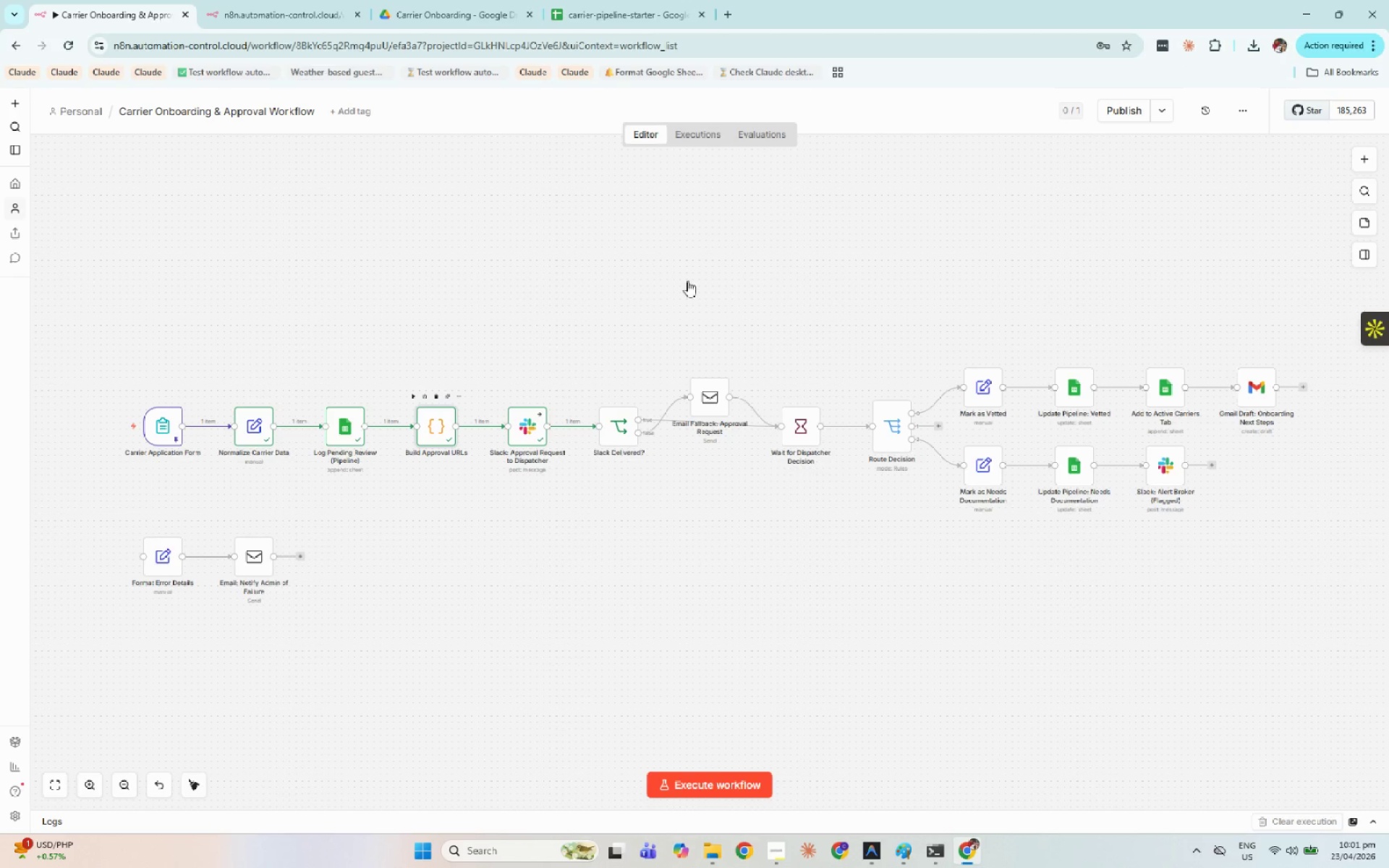 
triple_click([441, 440])
 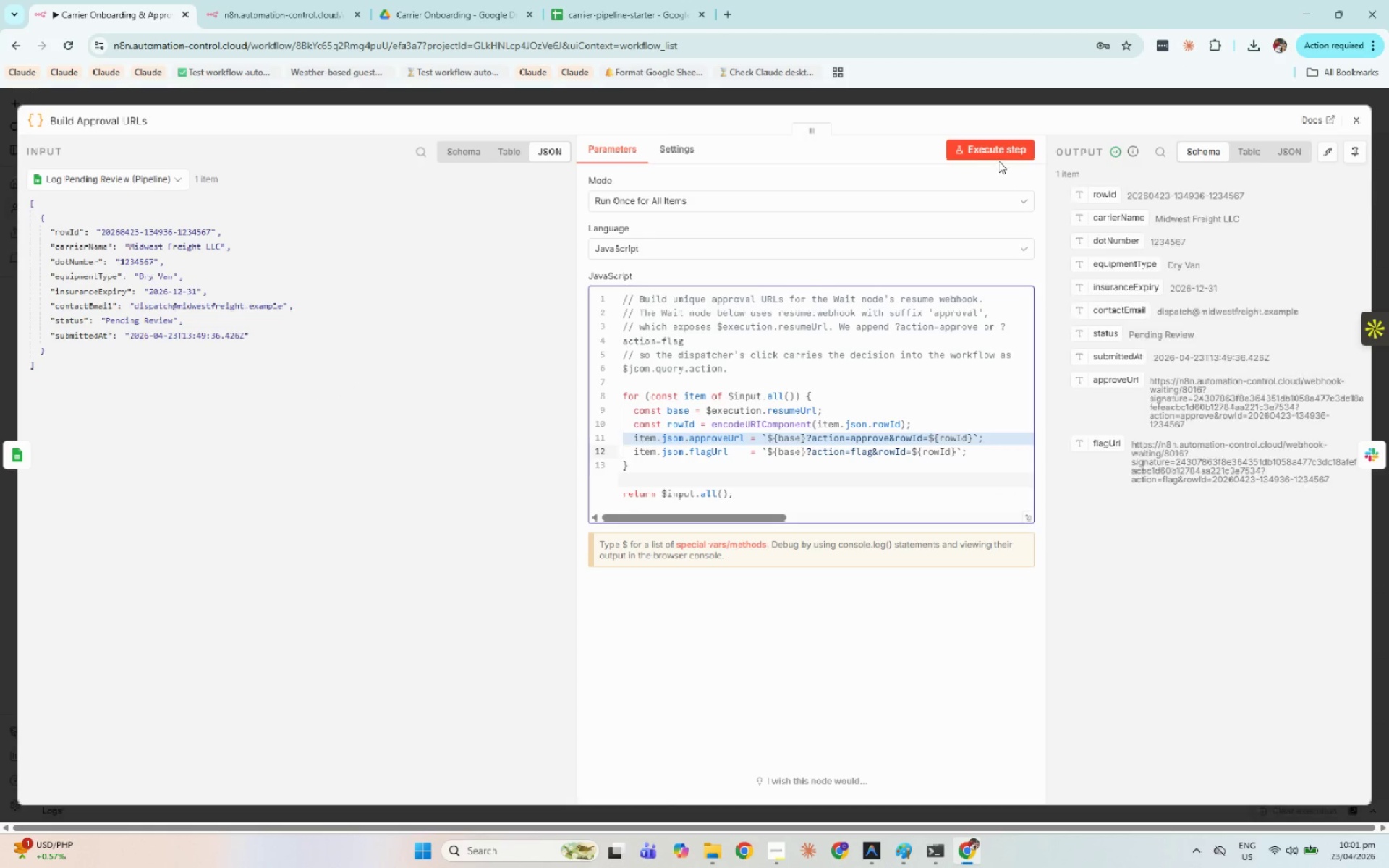 
double_click([1006, 148])
 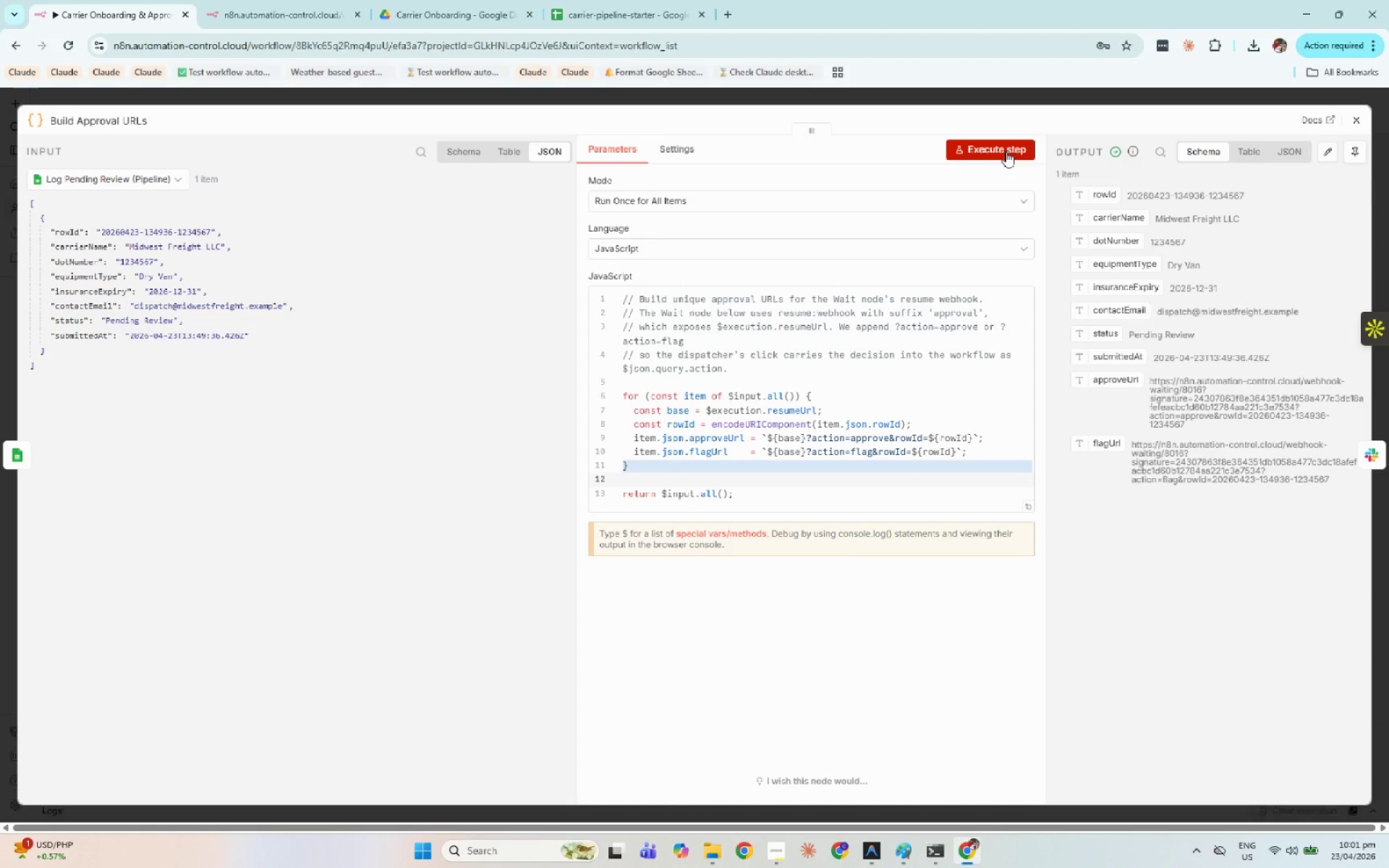 
triple_click([1006, 148])
 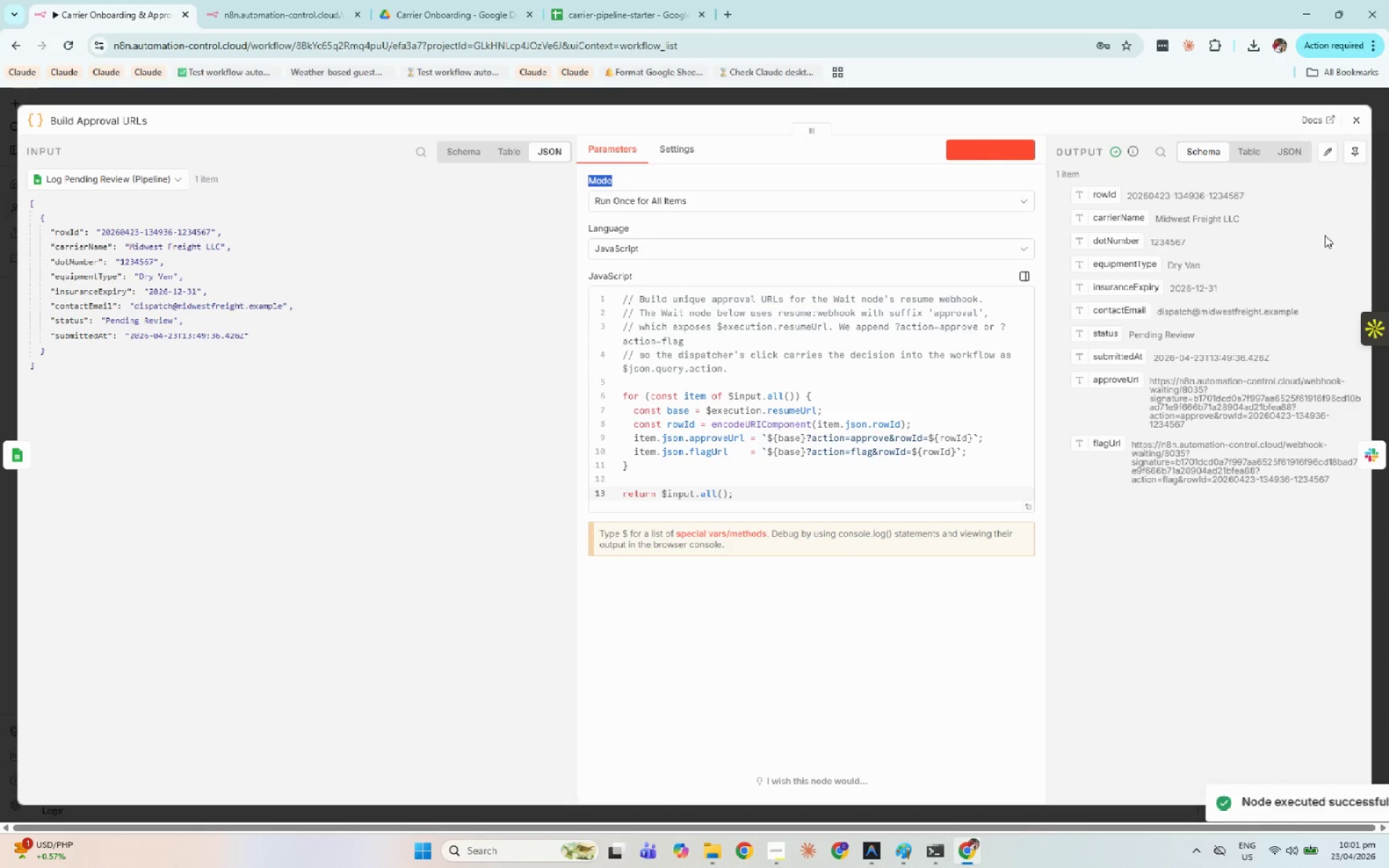 
triple_click([1006, 148])
 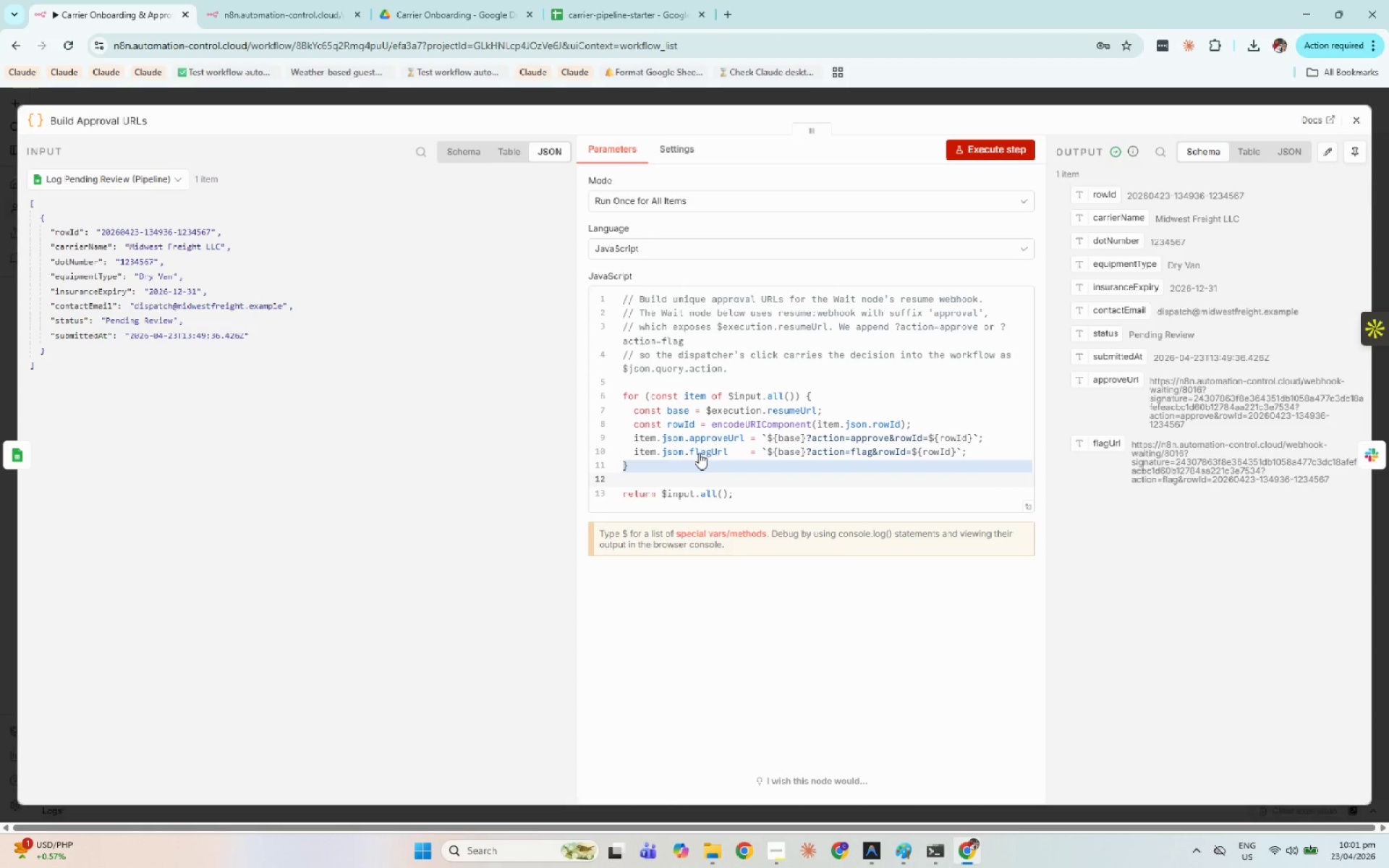 
left_click([1360, 123])
 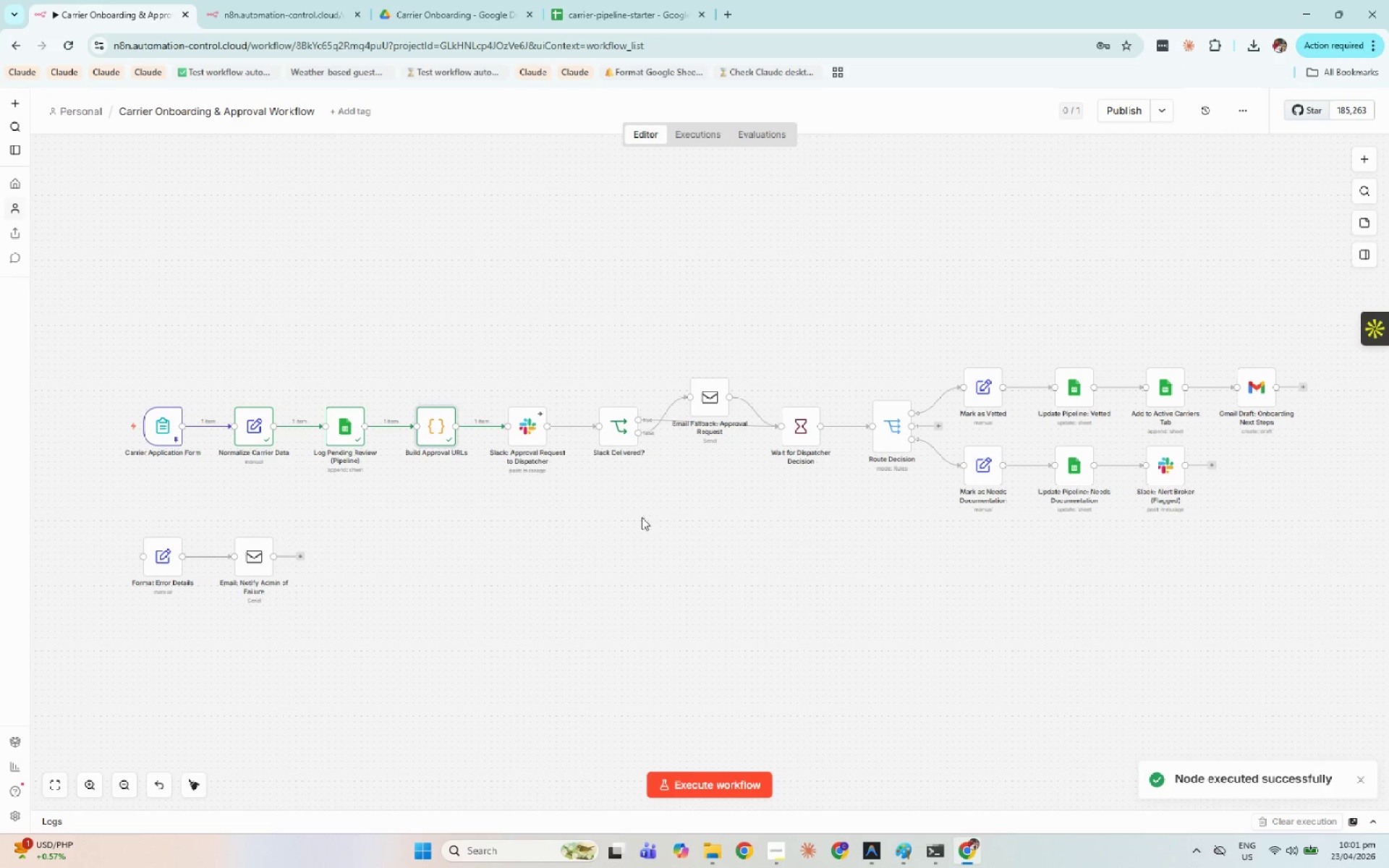 
left_click([639, 516])
 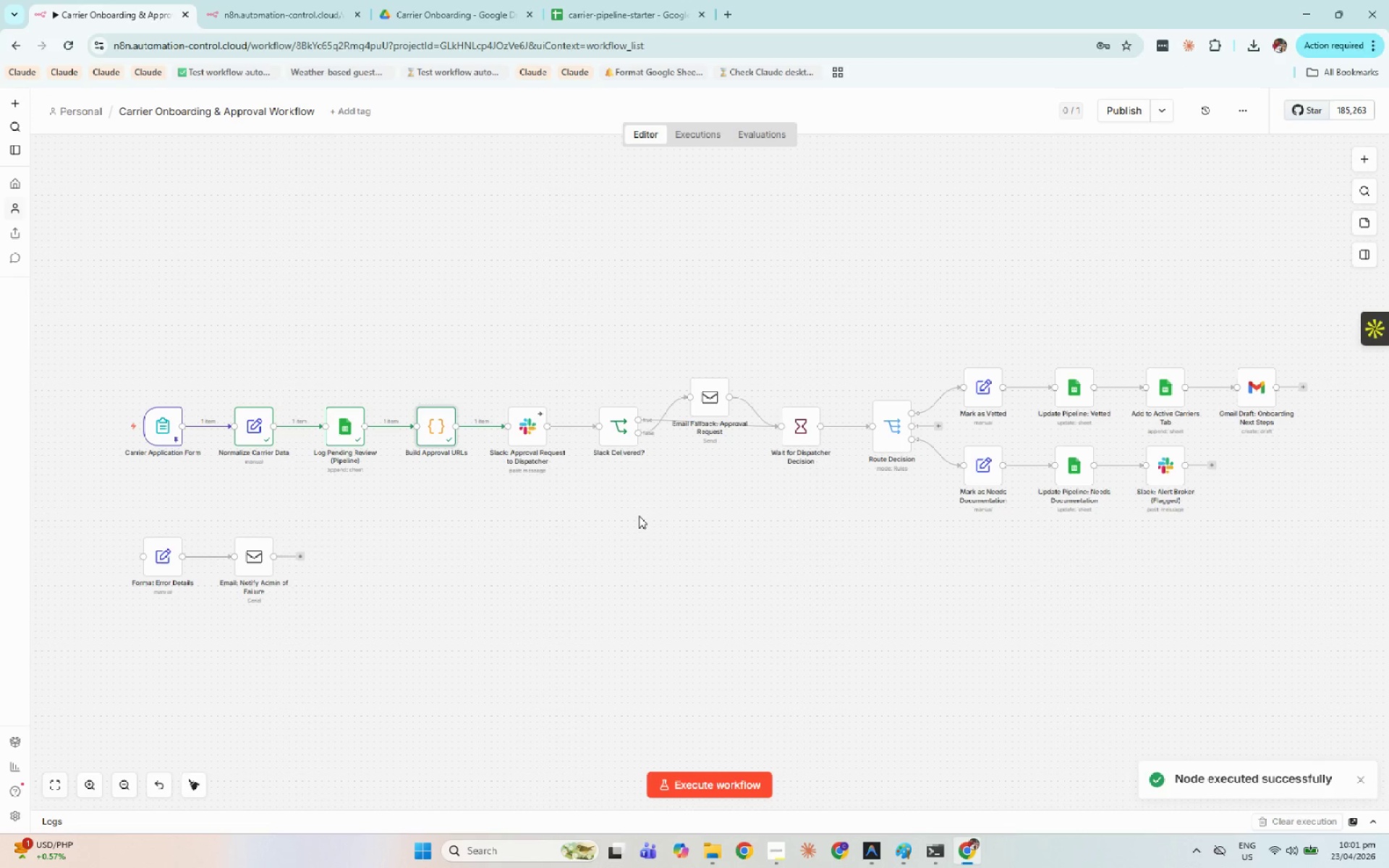 
wait(46.13)
 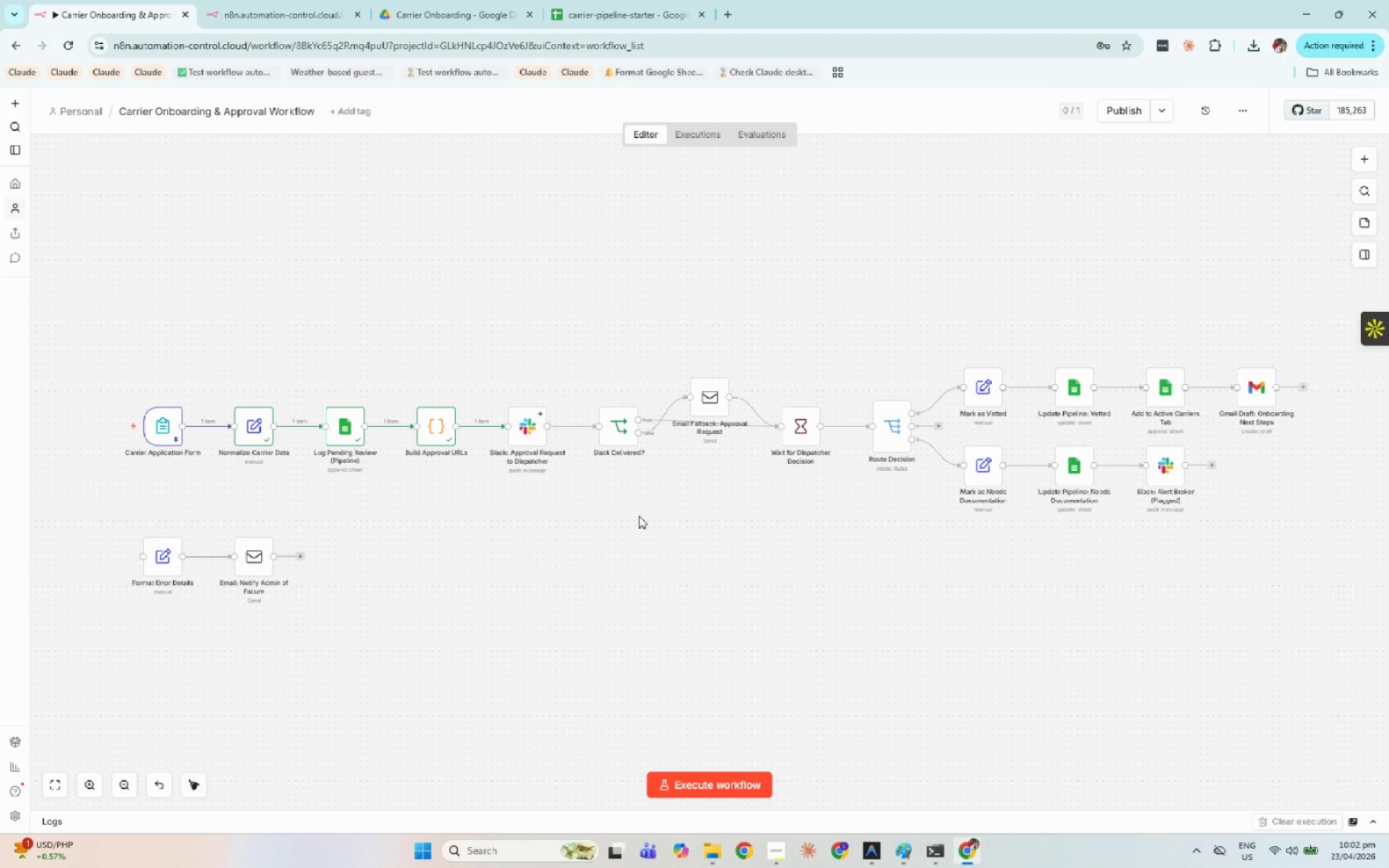 
key(Alt+S)
 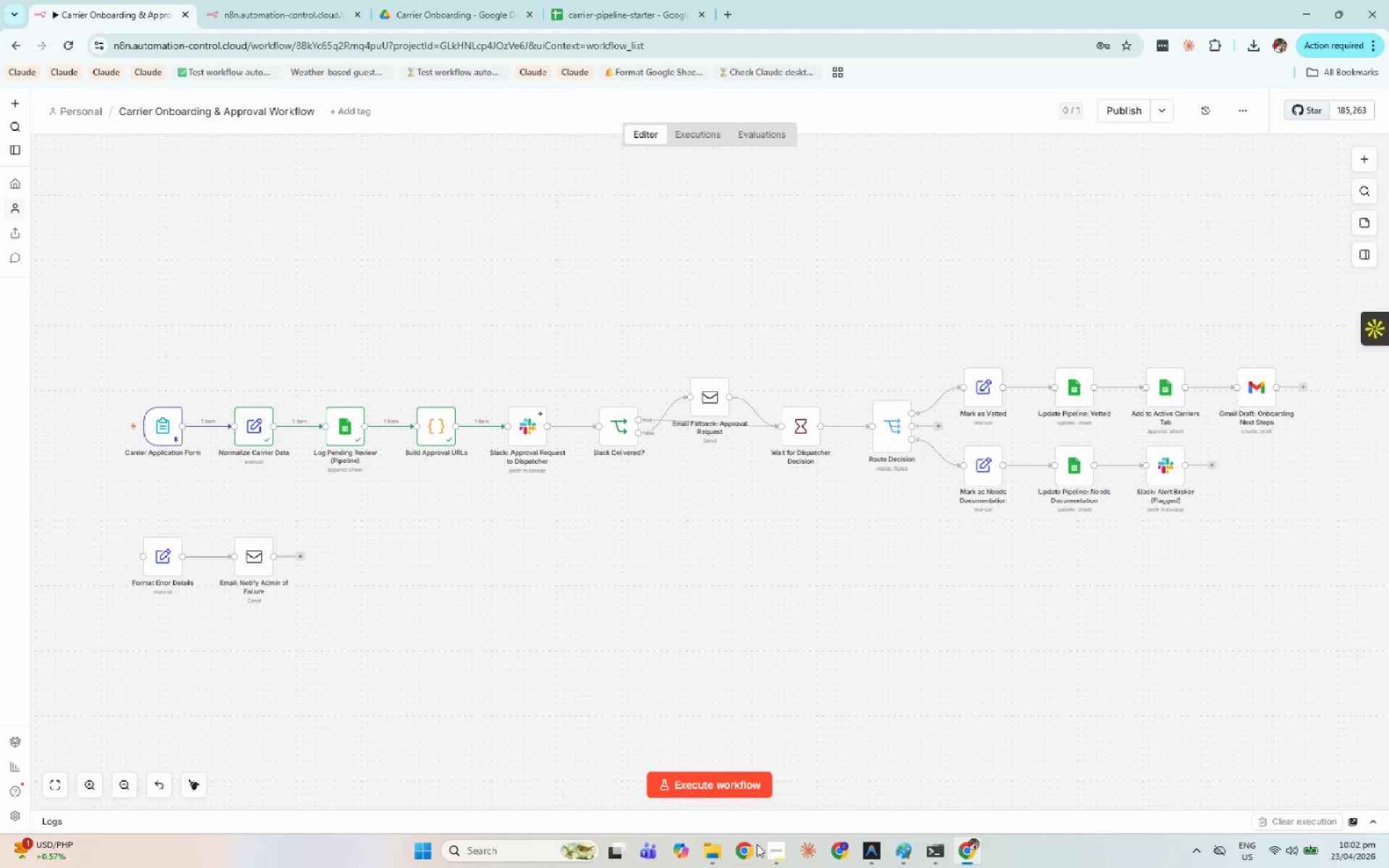 
left_click([763, 858])